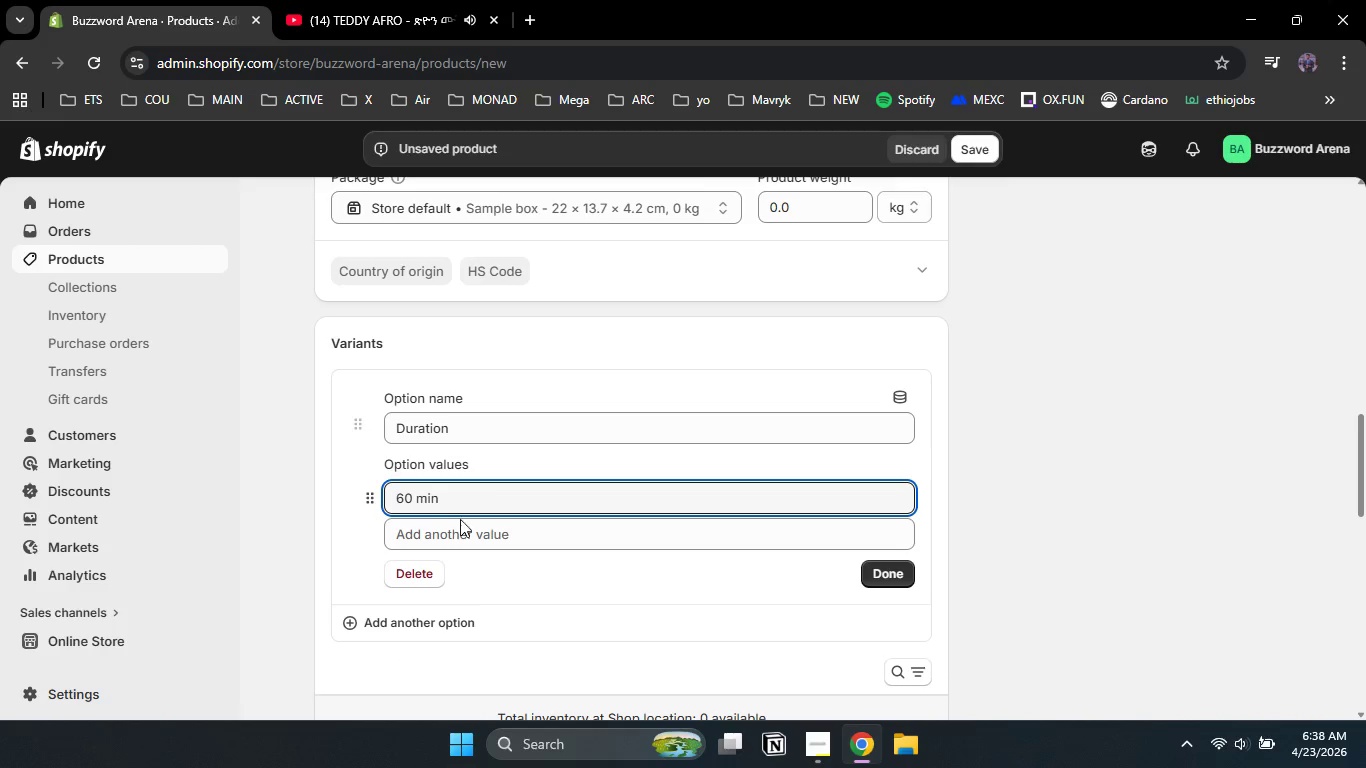 
left_click([460, 523])
 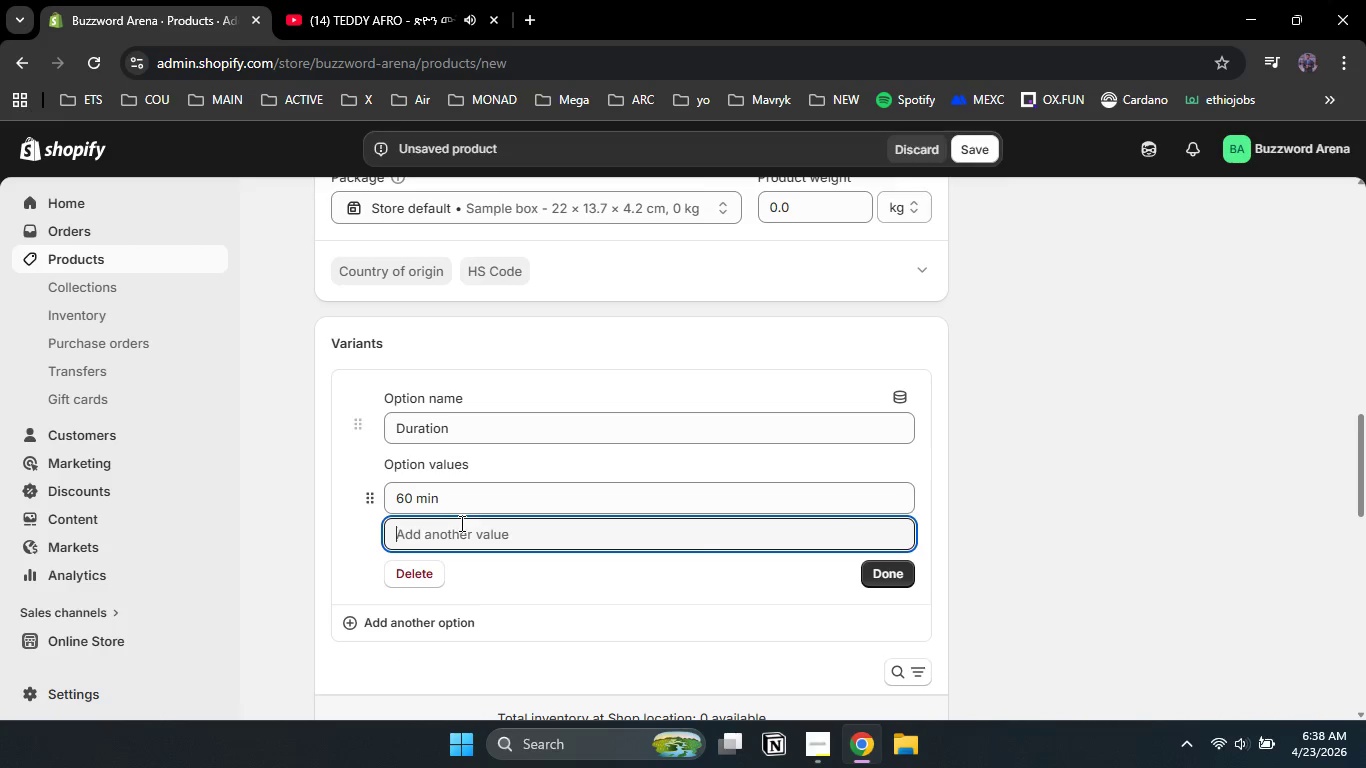 
type(90 min)
 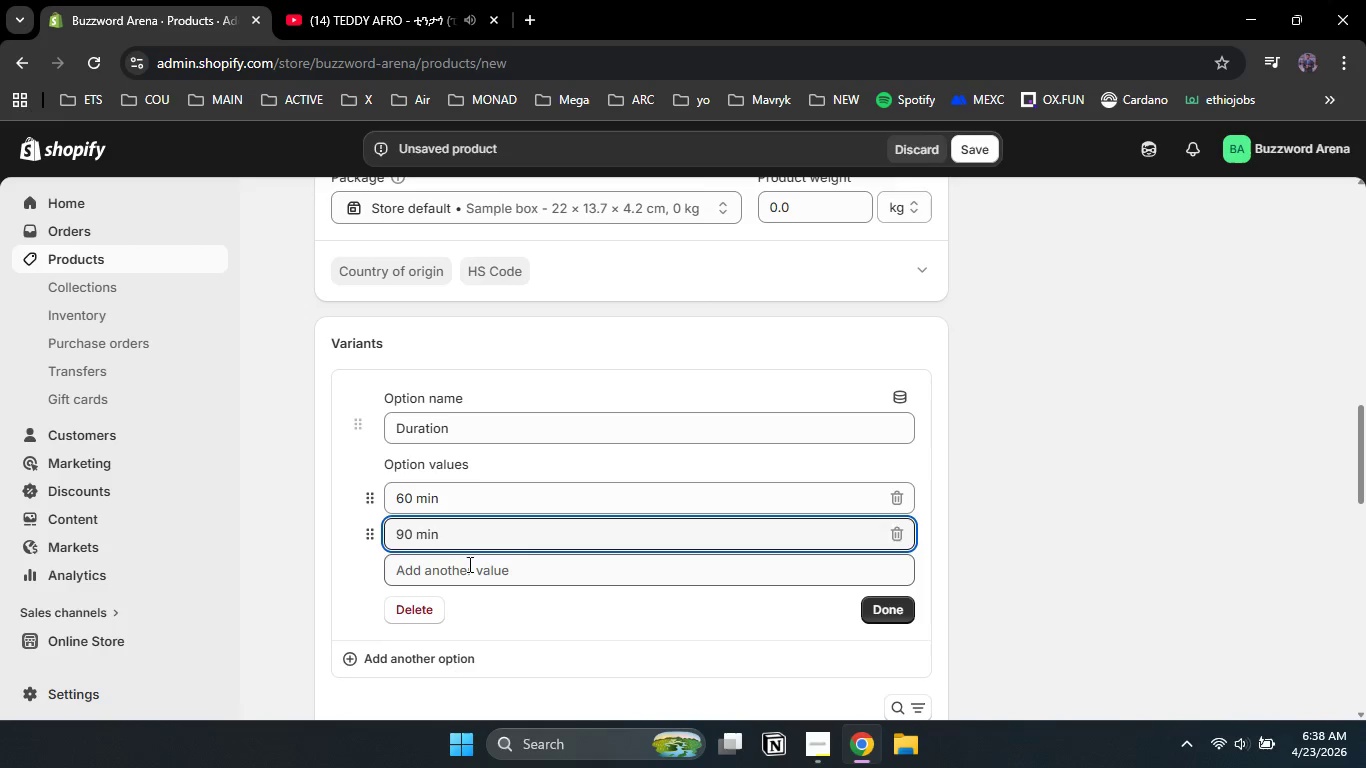 
left_click([468, 568])
 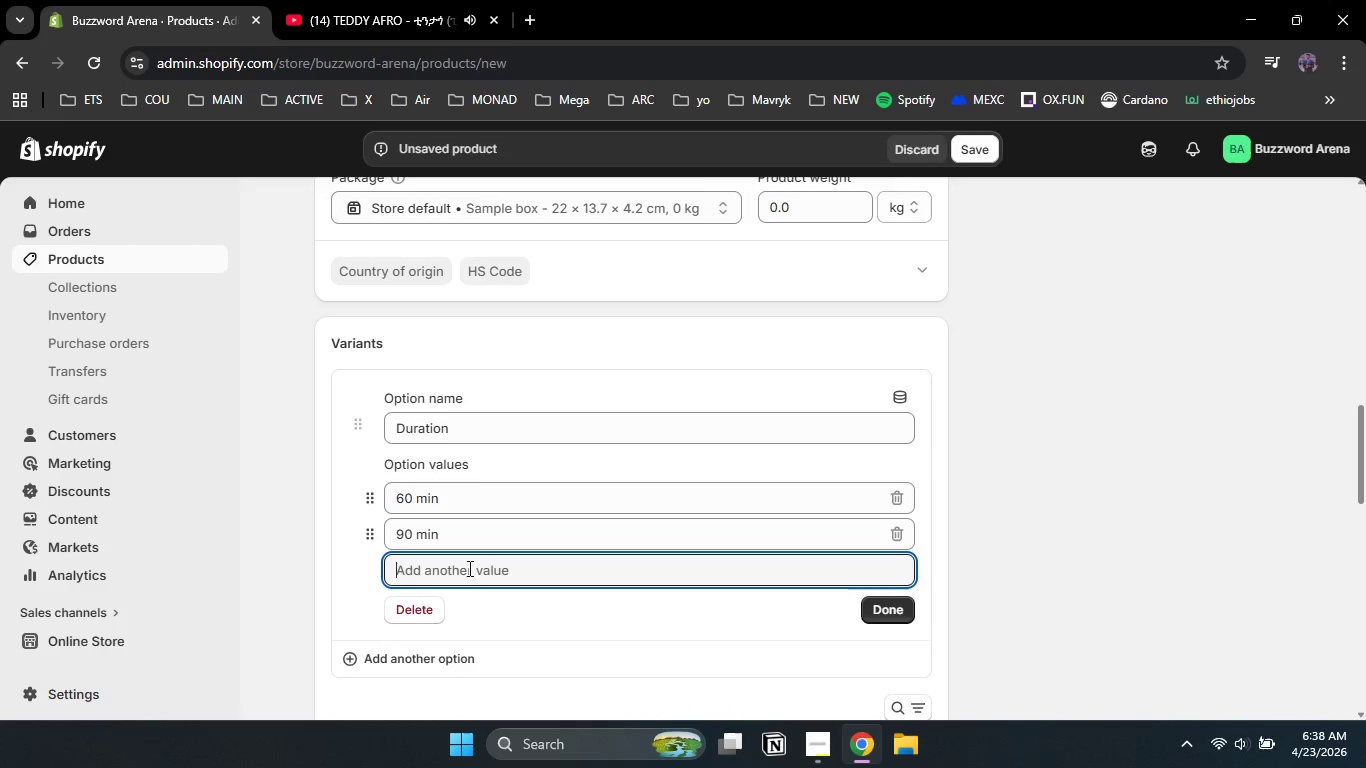 
type(120 min)
 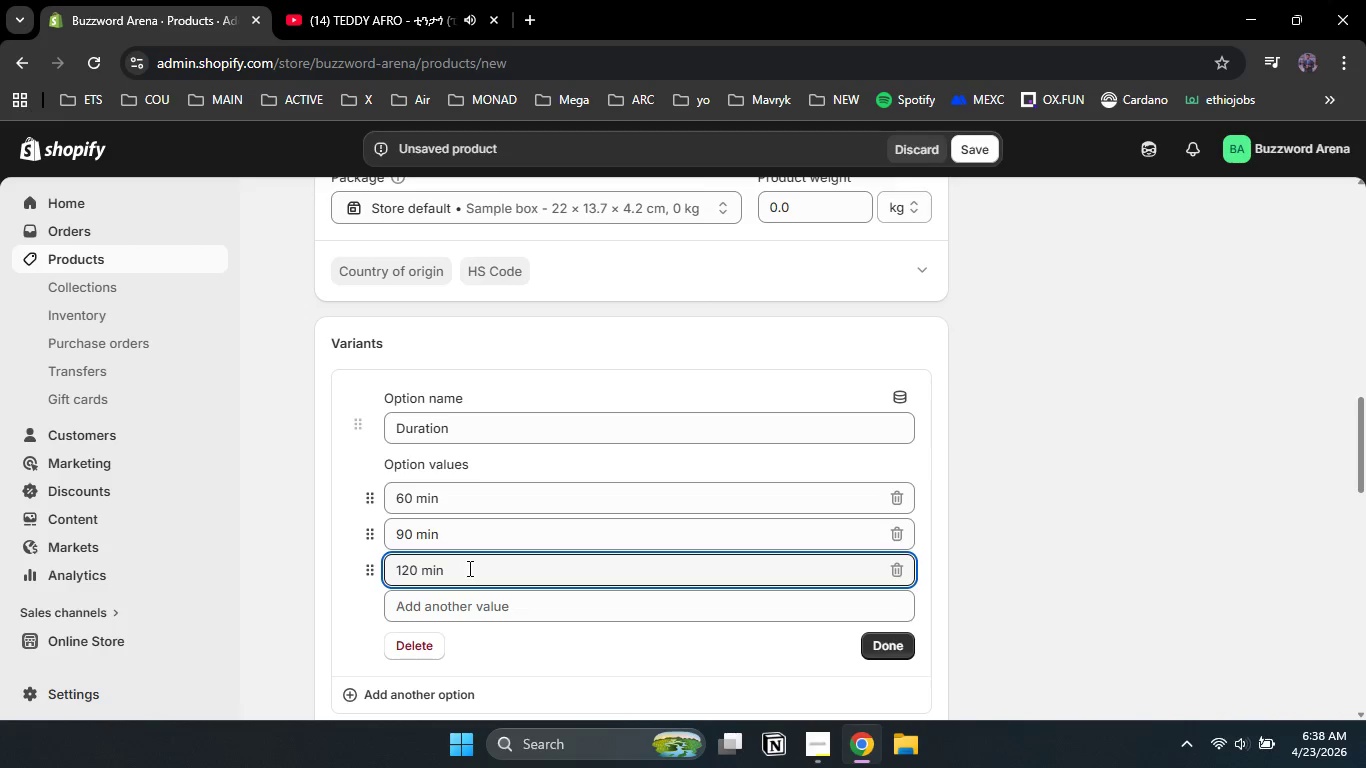 
scroll: coordinate [468, 568], scroll_direction: down, amount: 2.0
 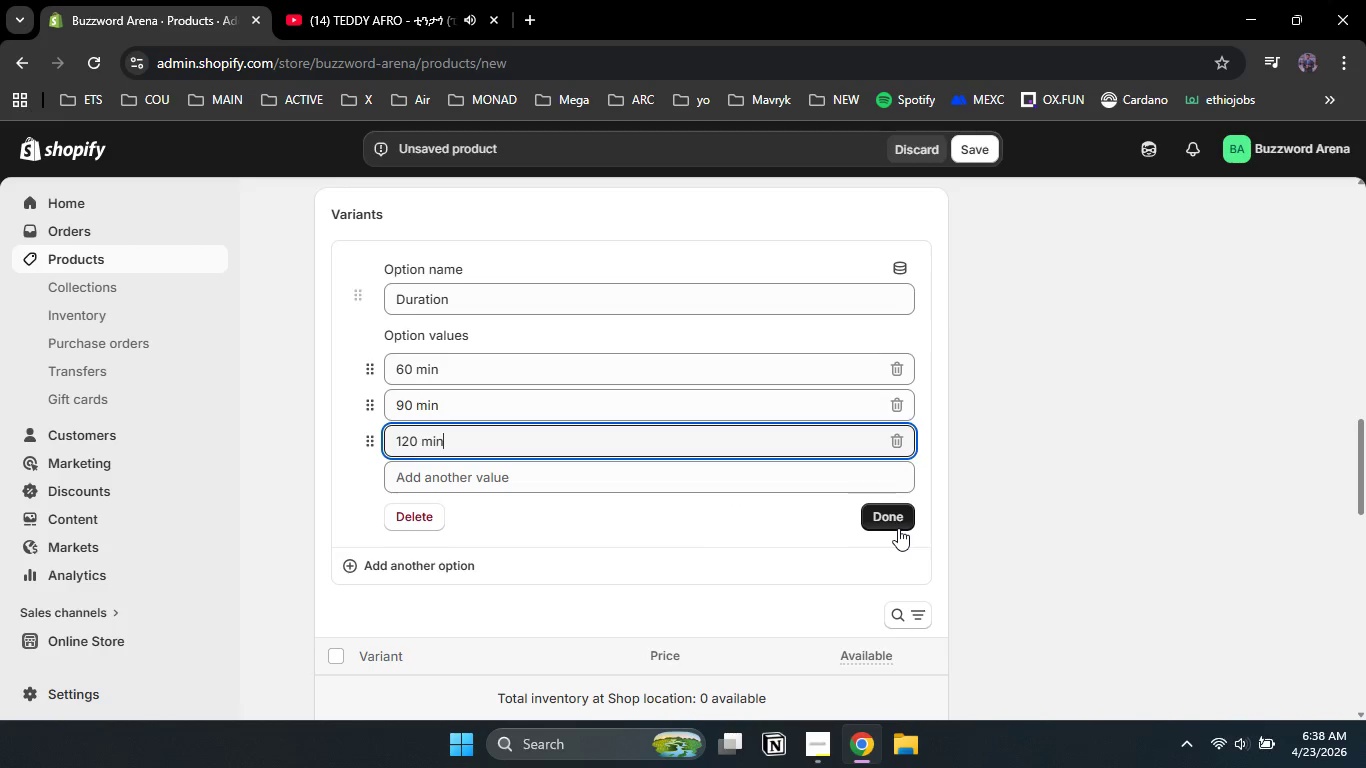 
left_click([898, 527])
 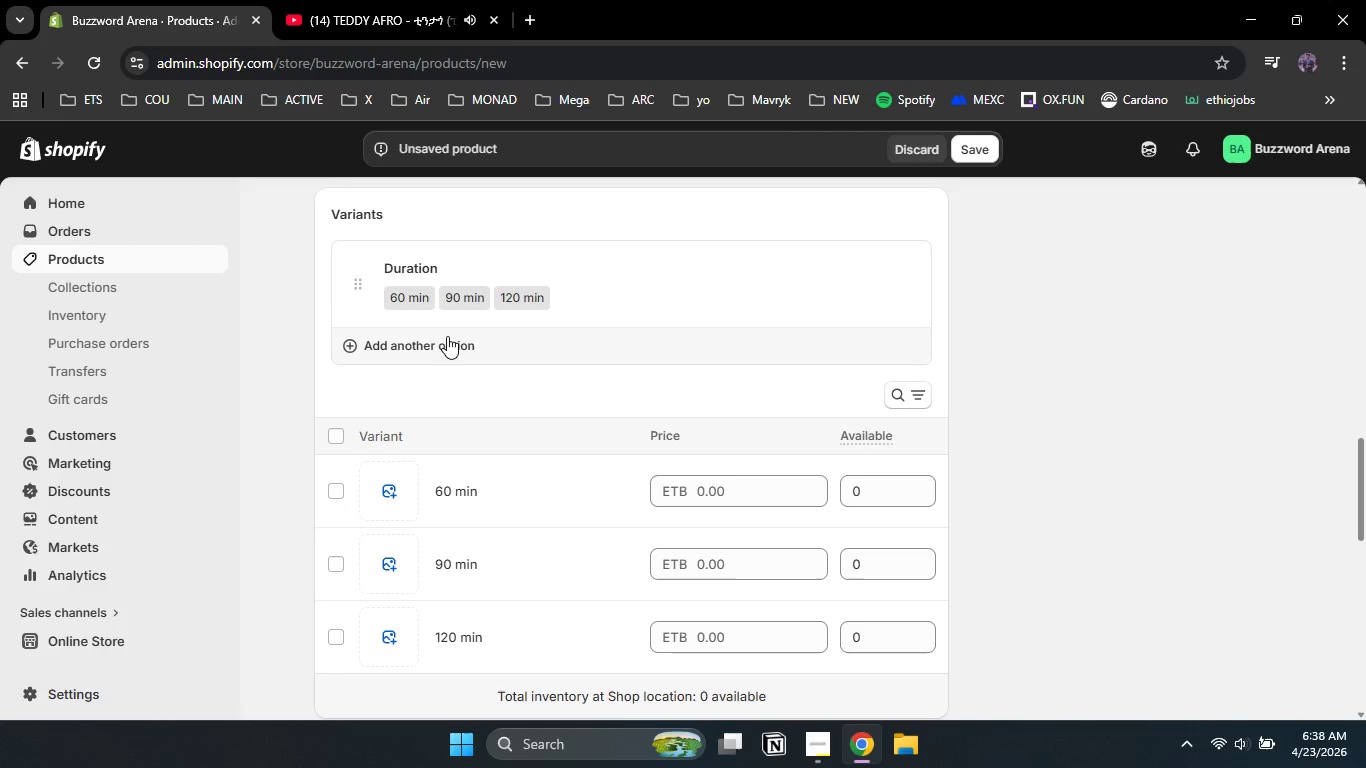 
left_click([384, 353])
 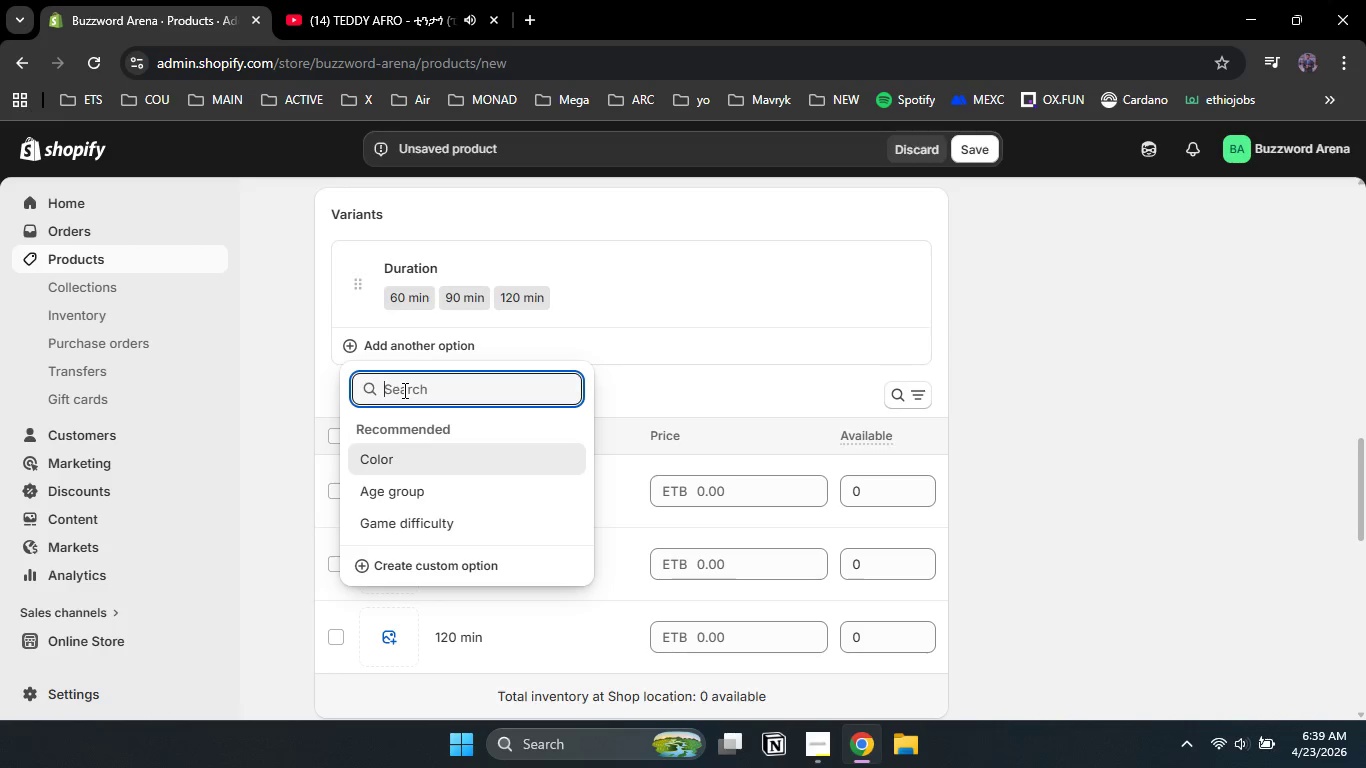 
left_click([403, 390])
 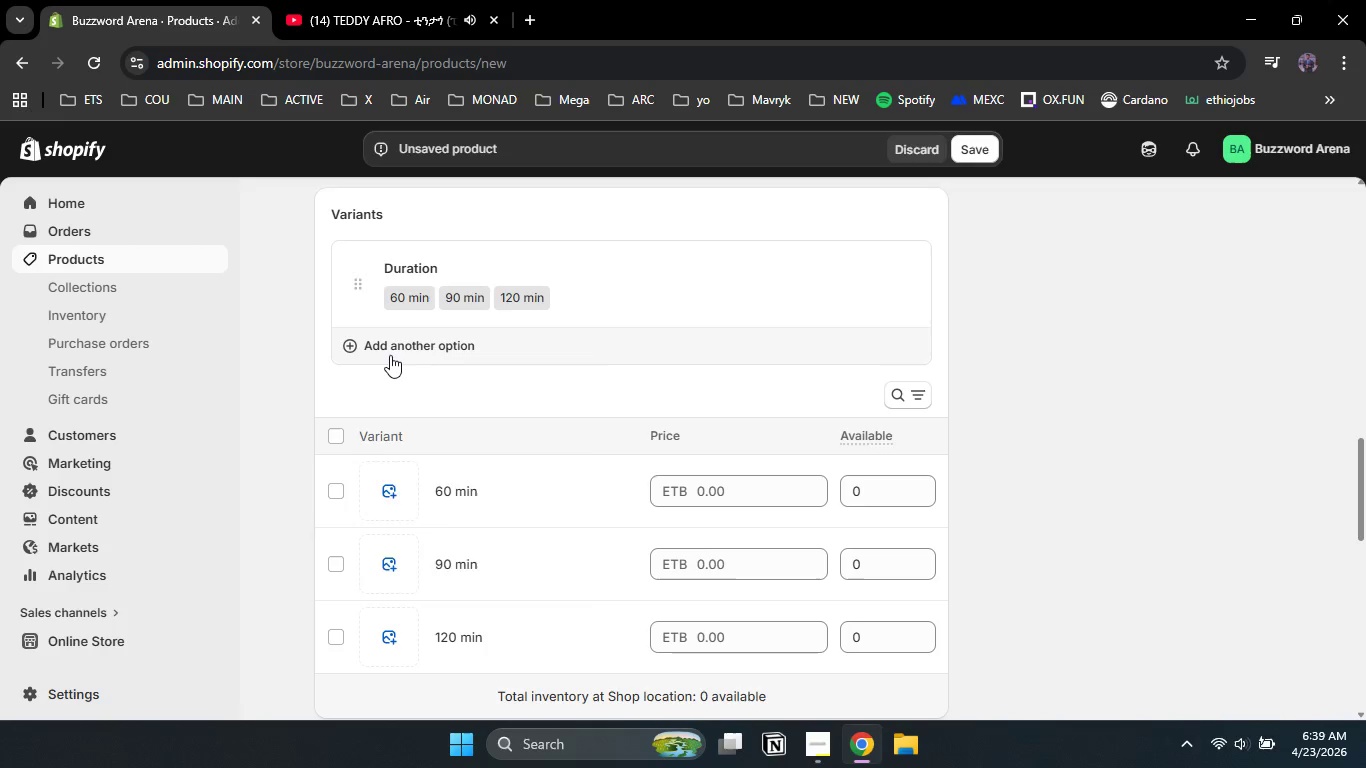 
type(Audience Size)
 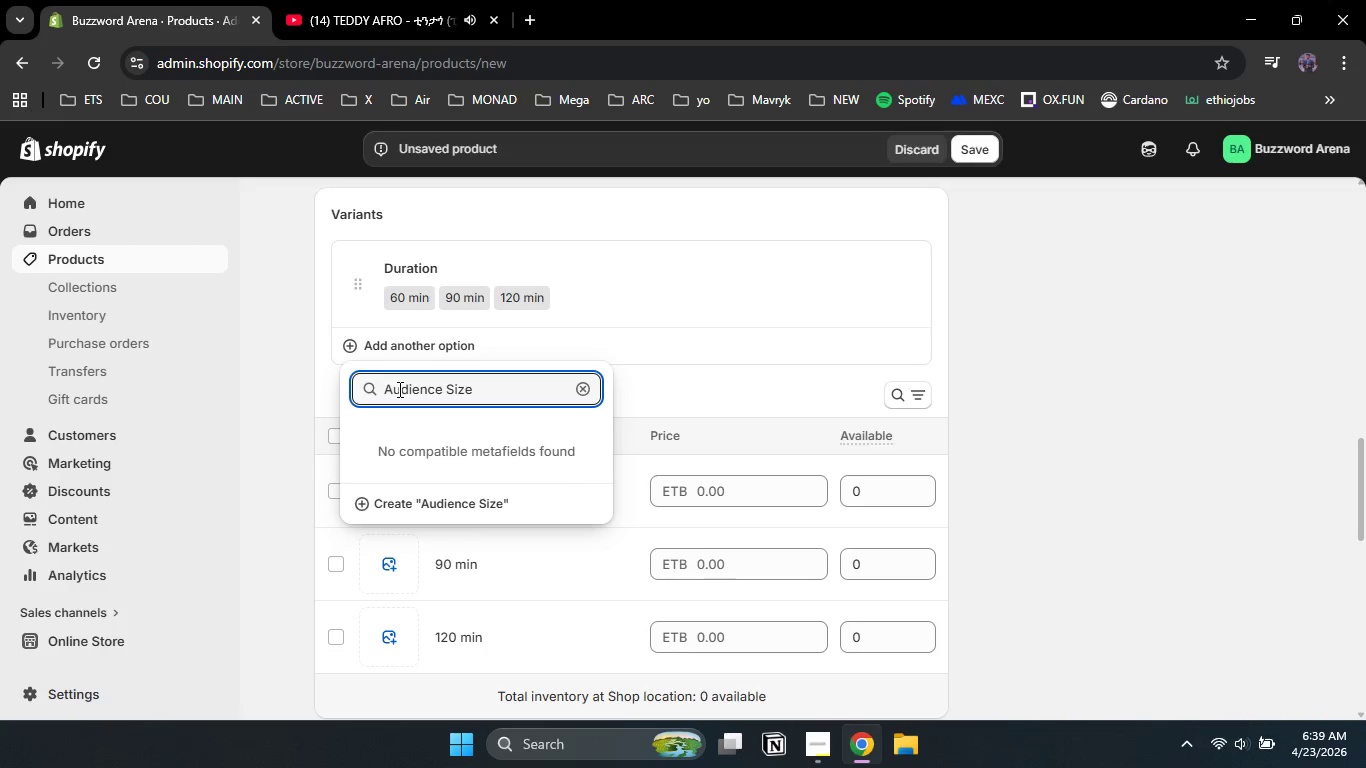 
left_click([422, 504])
 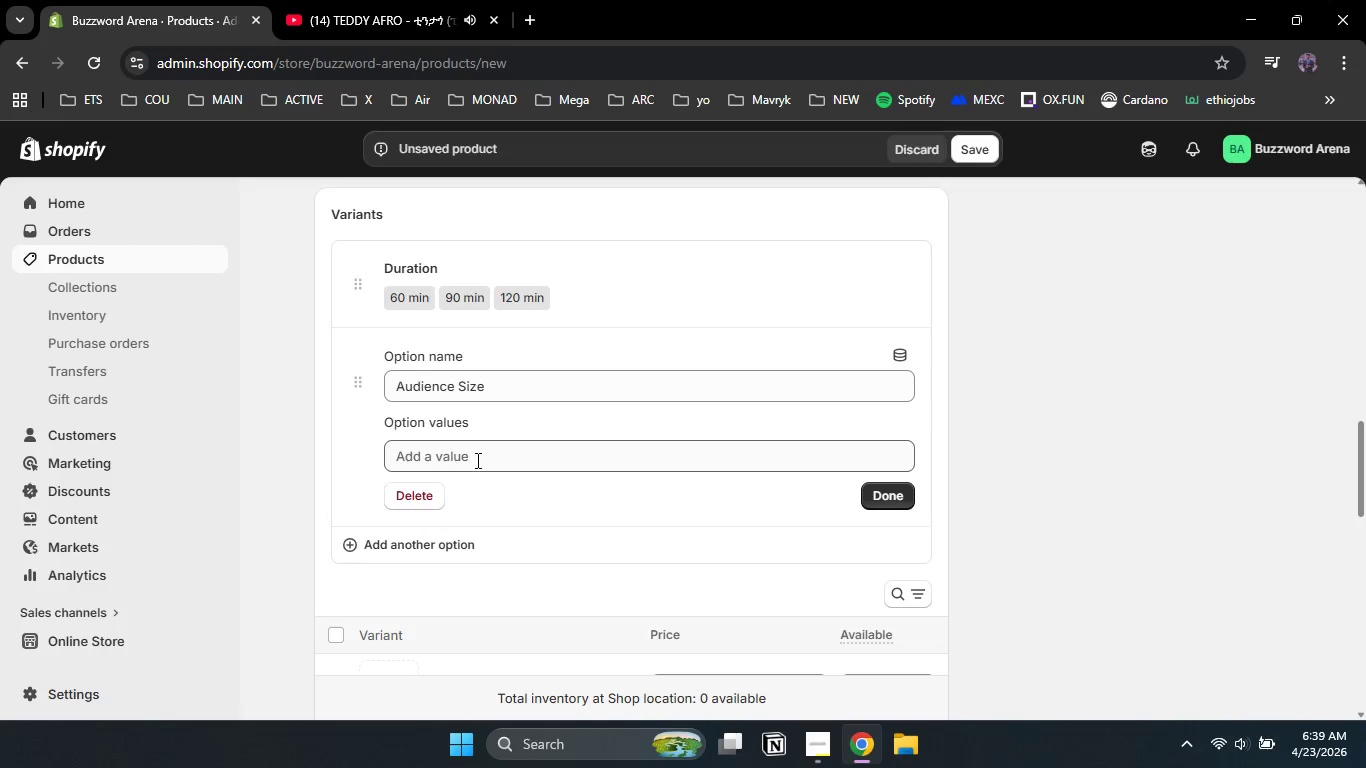 
left_click([476, 460])
 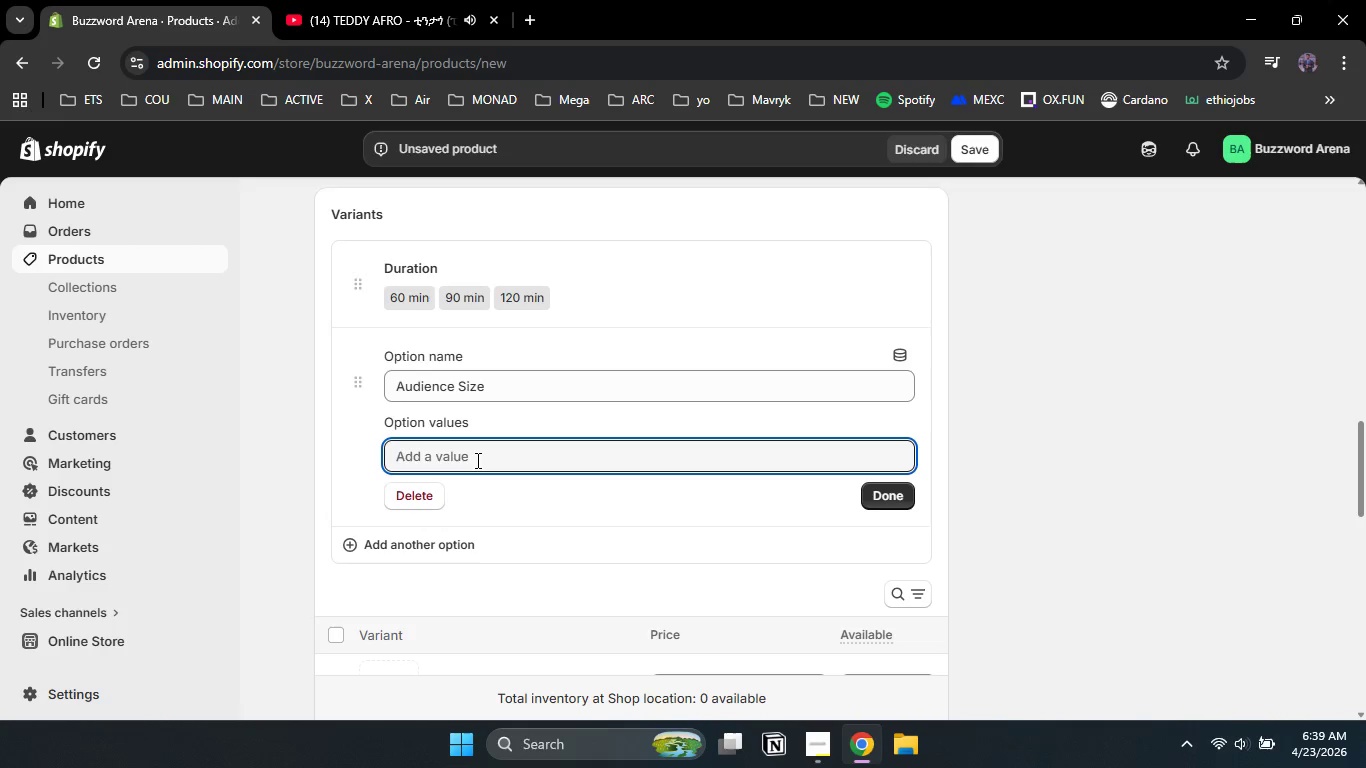 
type(under 50)
 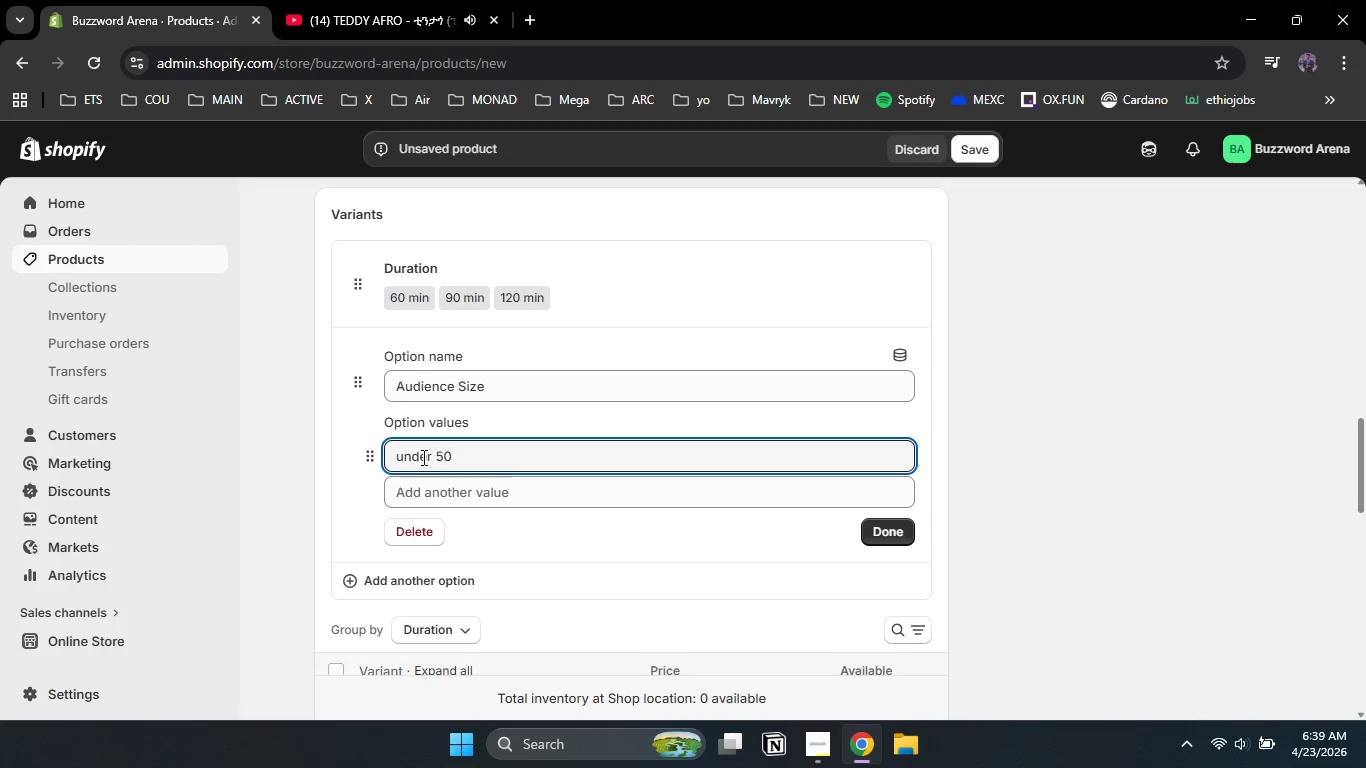 
left_click([402, 459])
 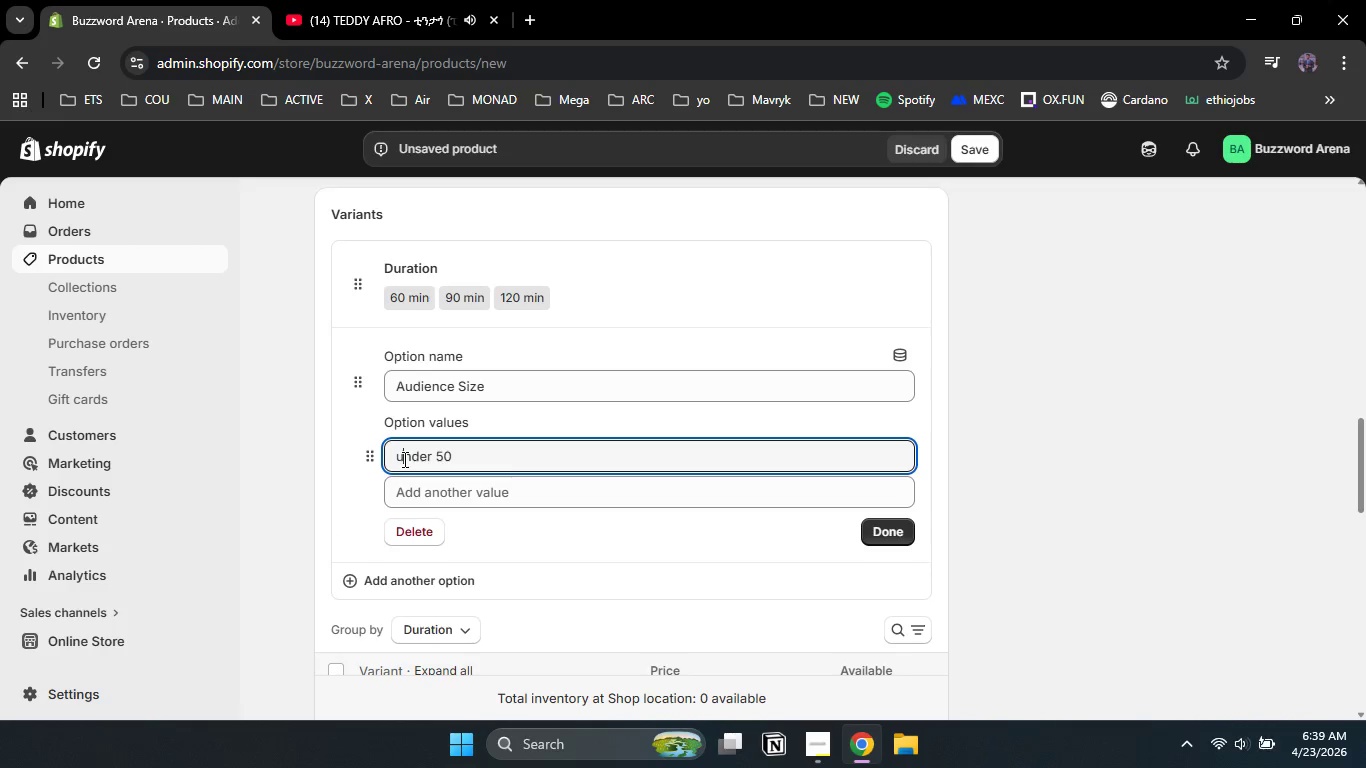 
key(Backspace)
 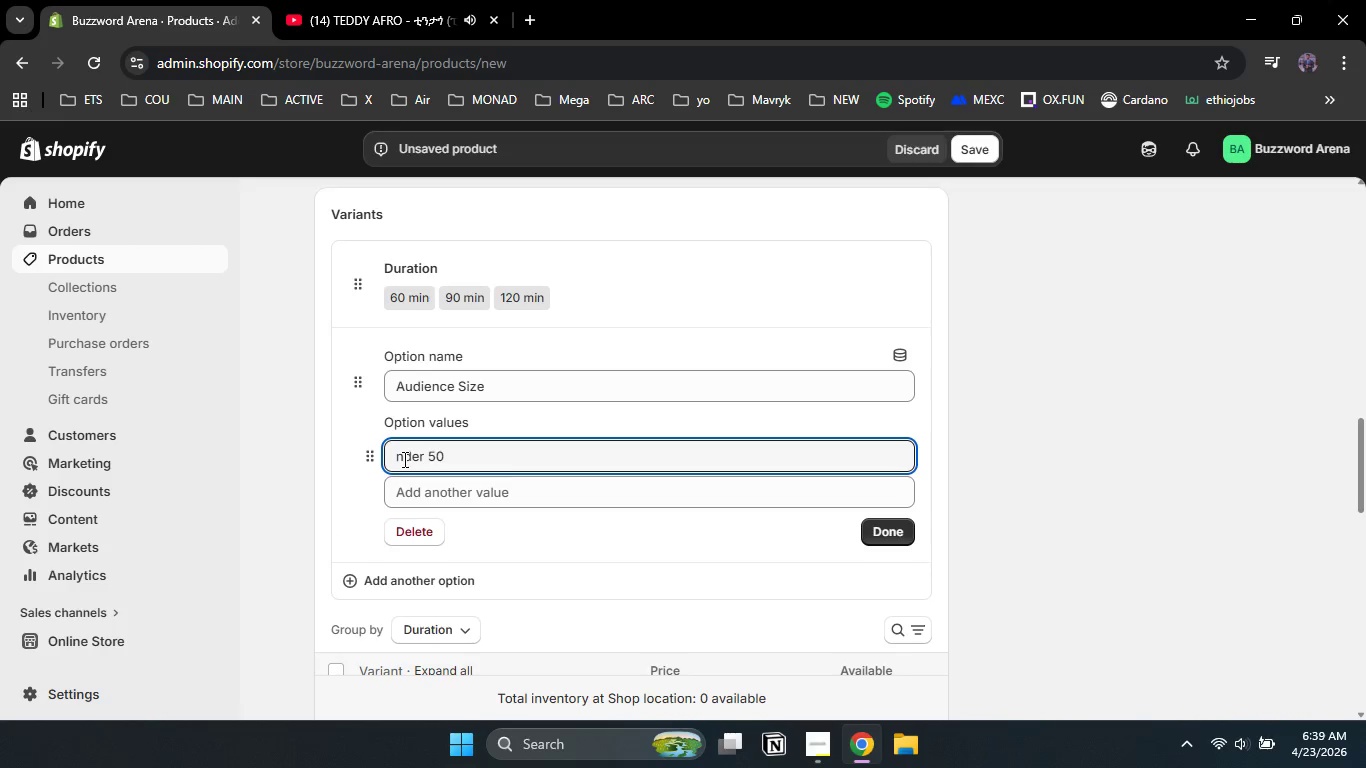 
key(Shift+U)
 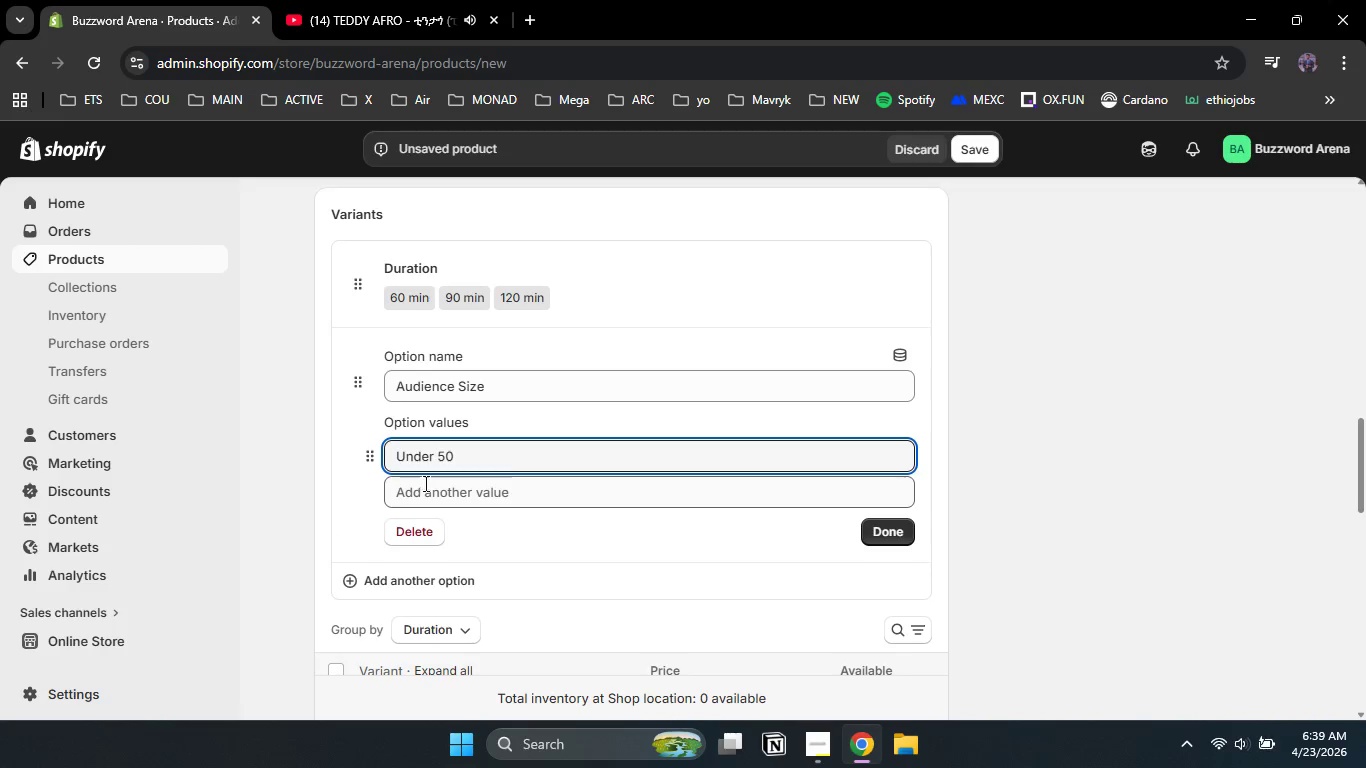 
left_click([426, 487])
 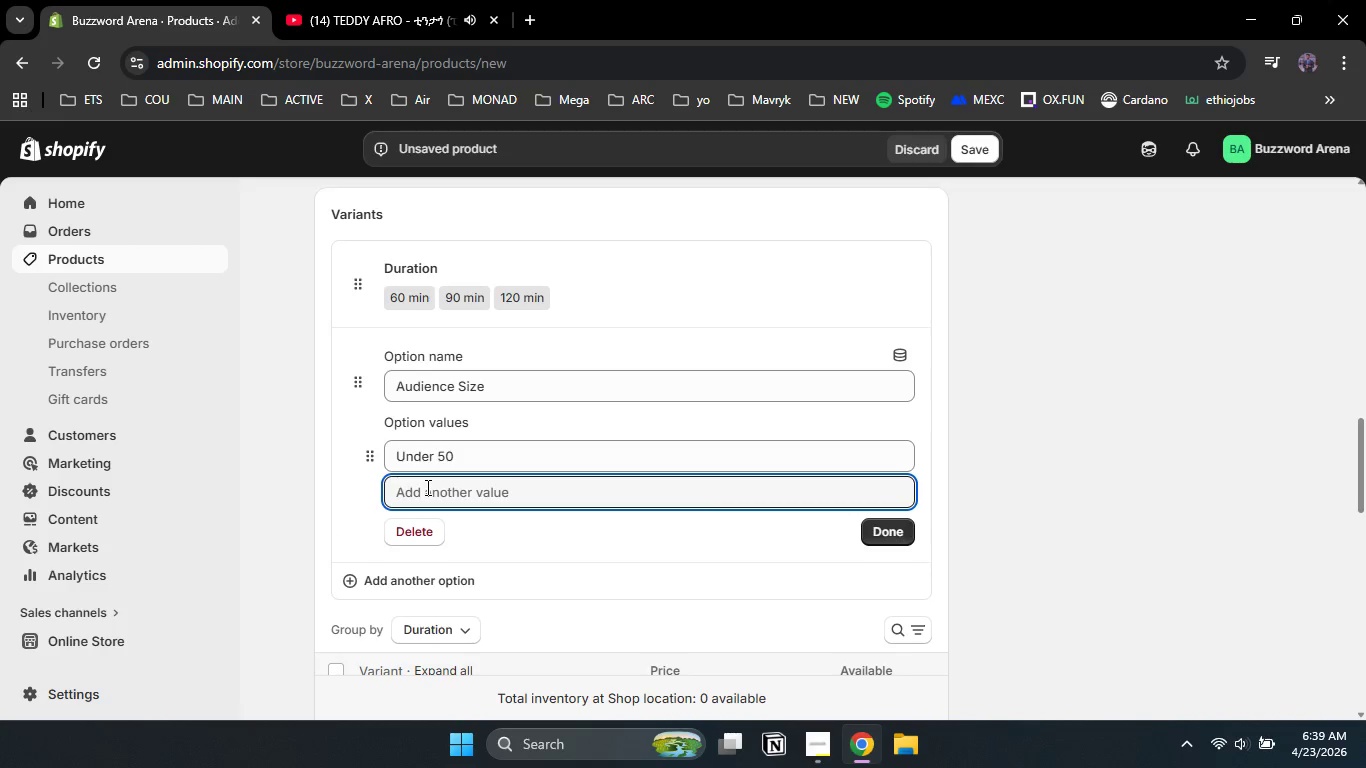 
key(Numpad5)
 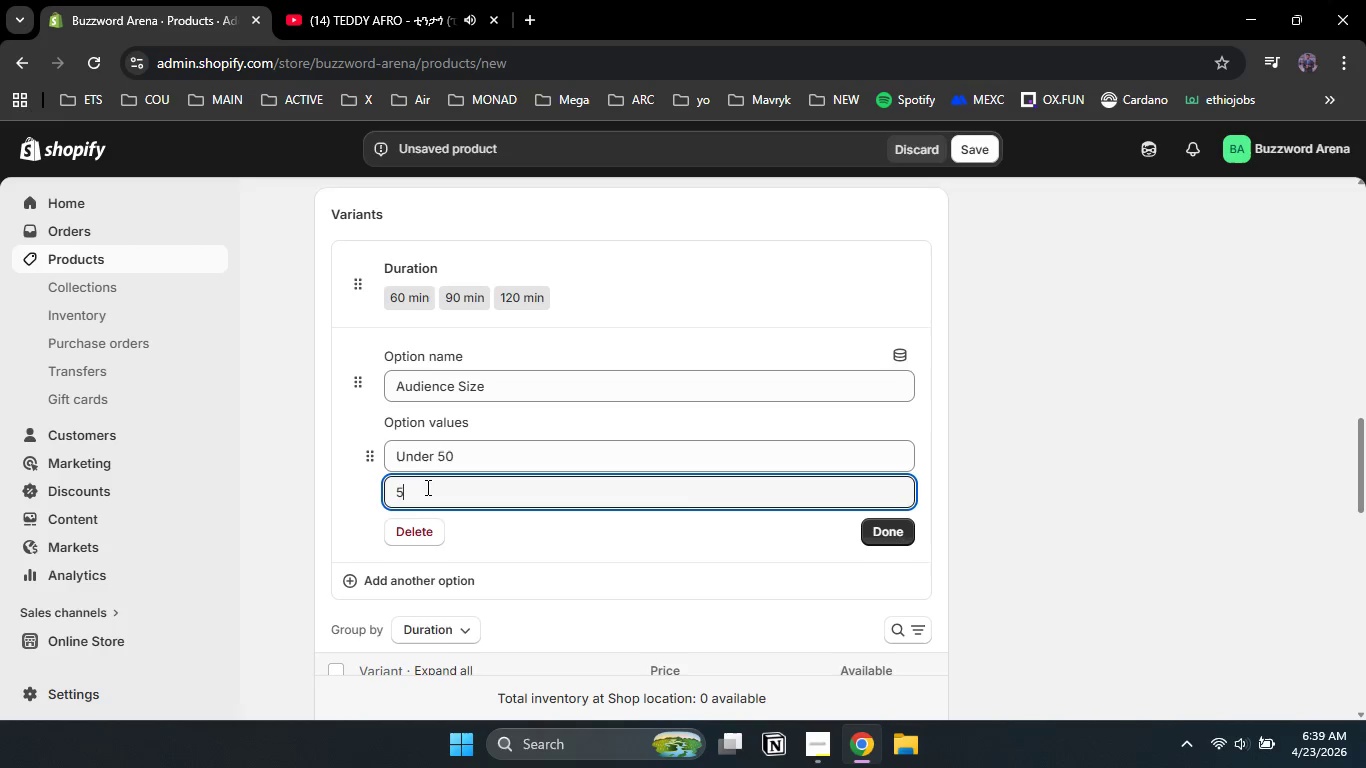 
key(Numpad1)
 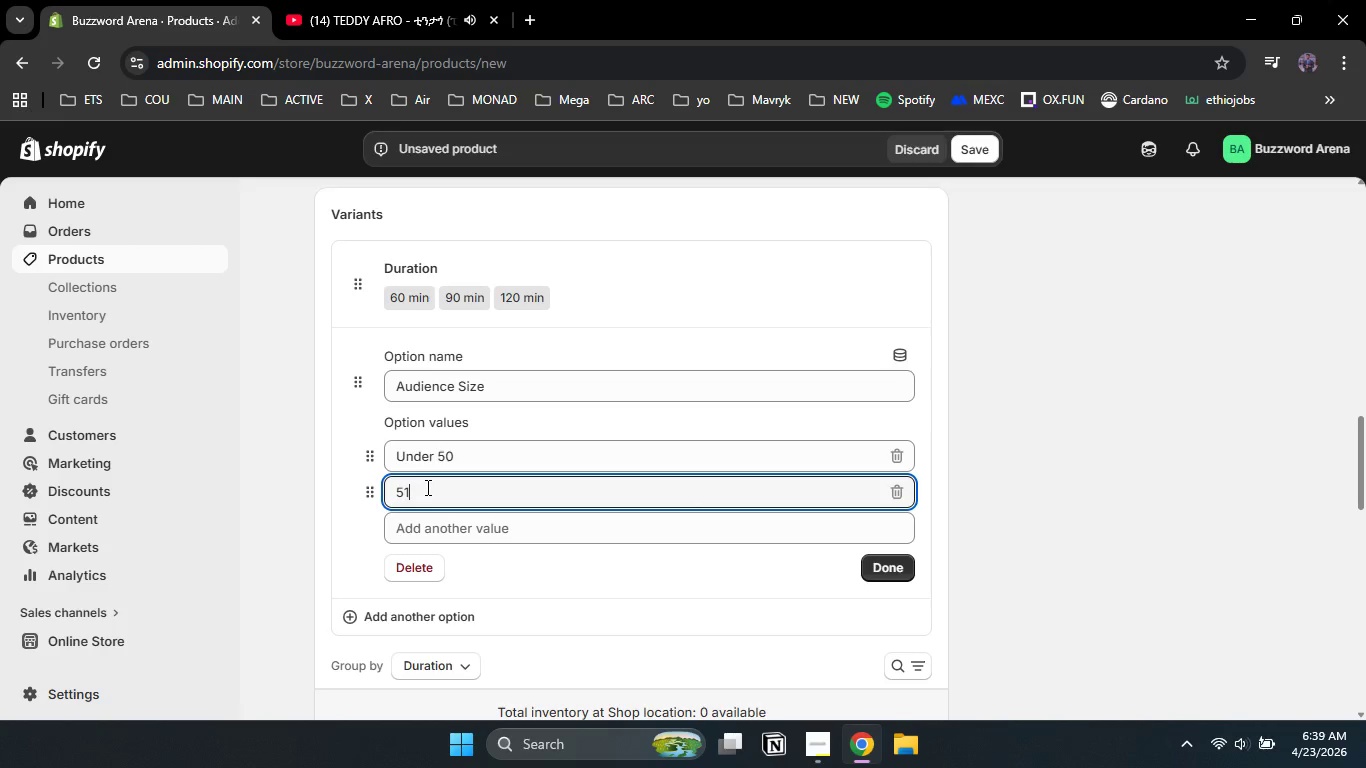 
key(Space)
 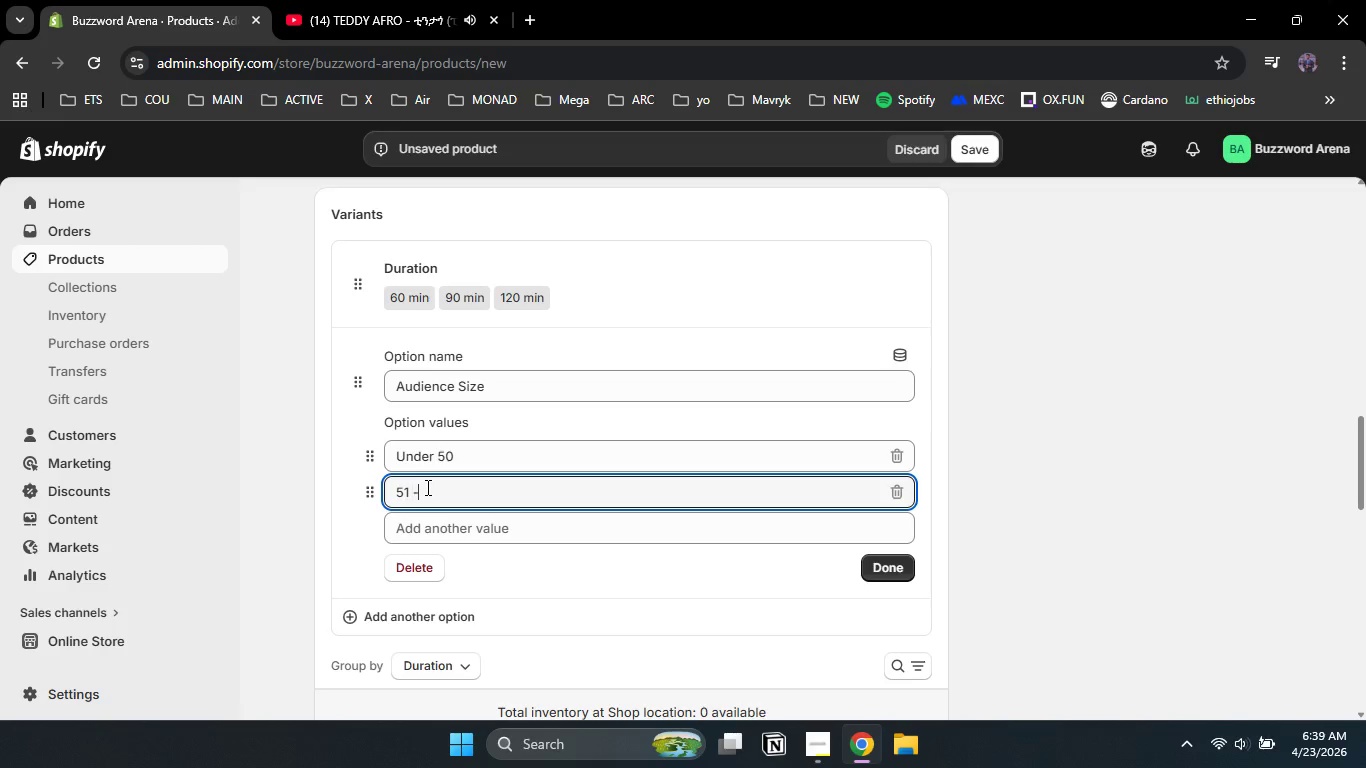 
key(Minus)
 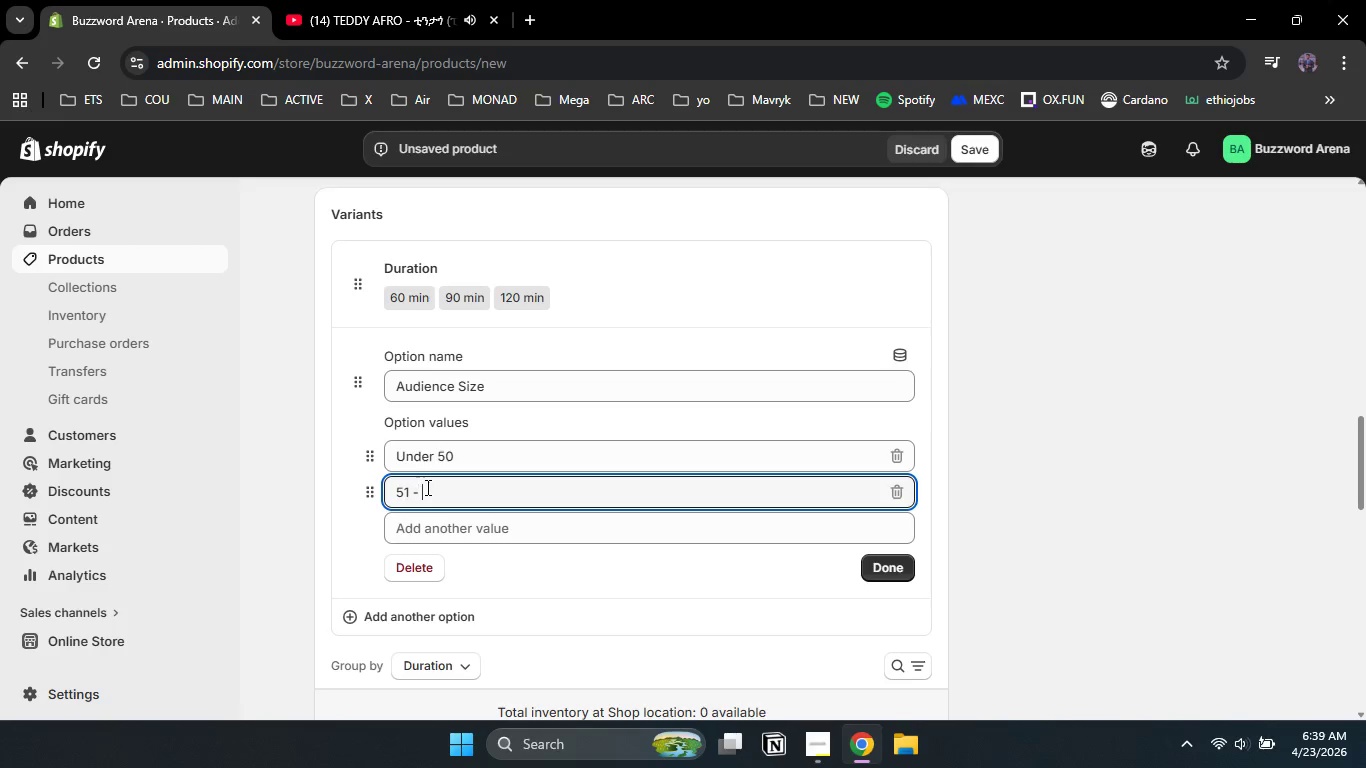 
key(Space)
 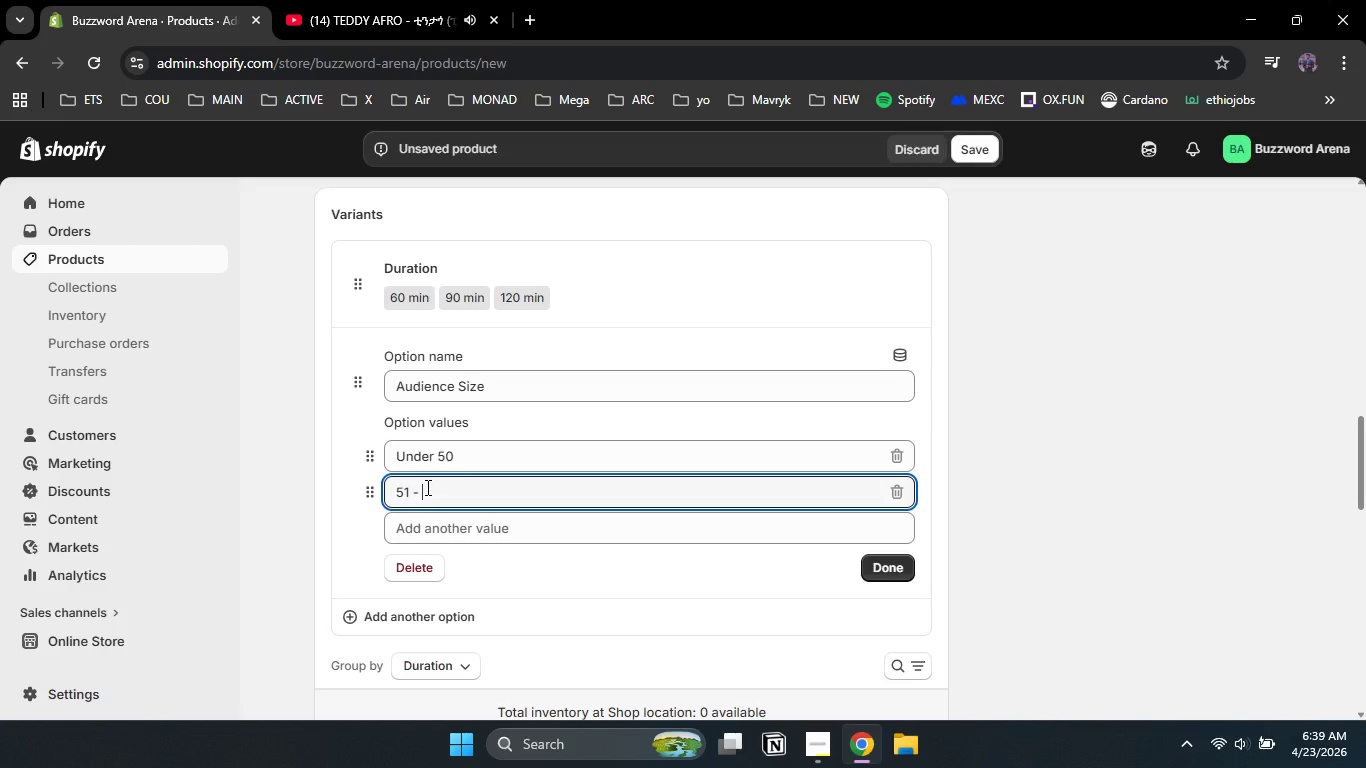 
key(Numpad1)
 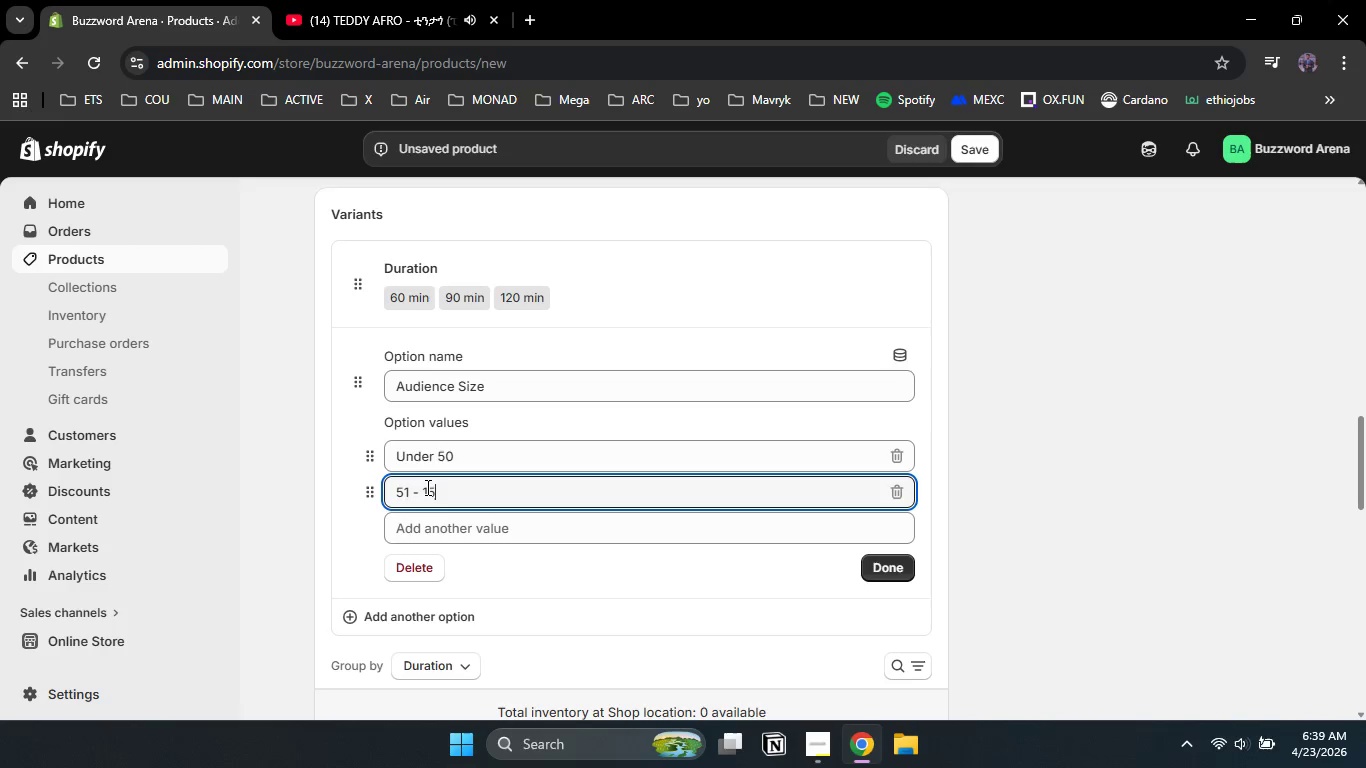 
key(Numpad5)
 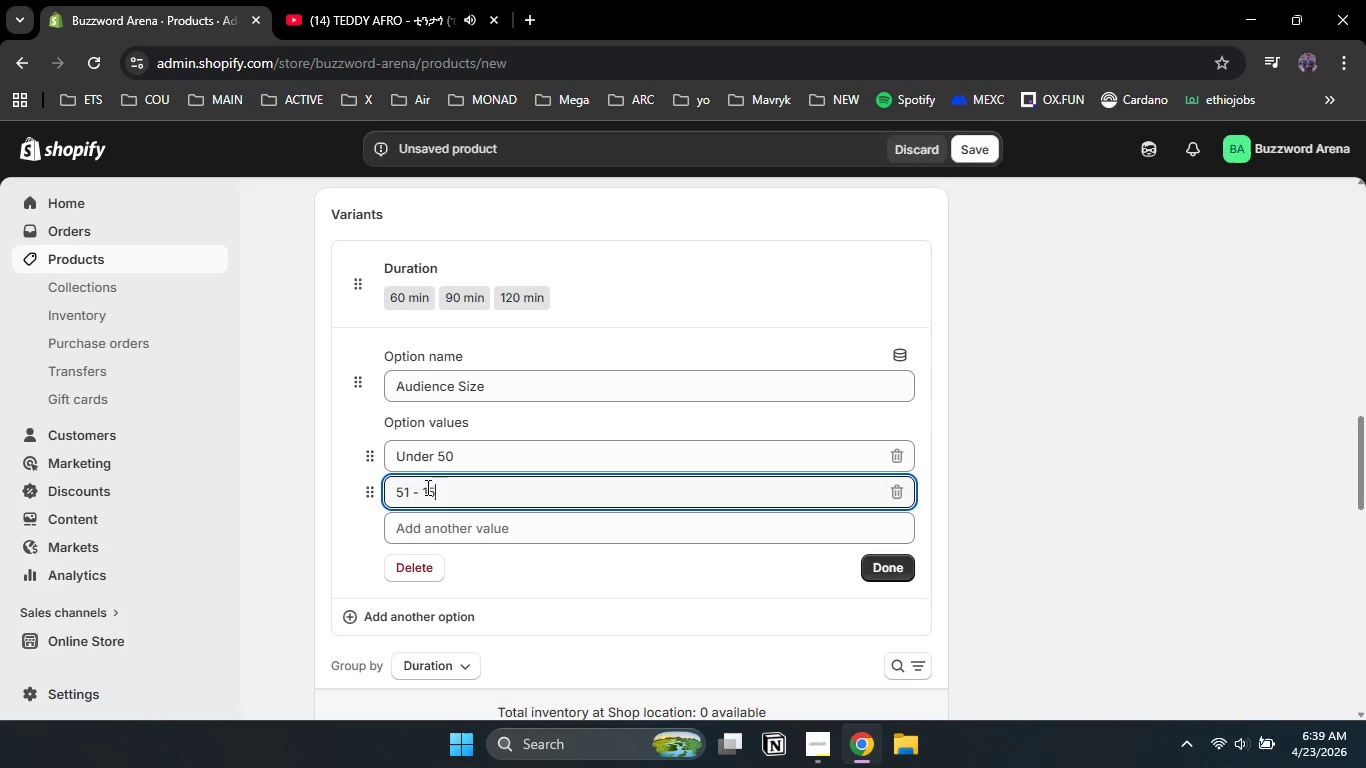 
key(Numpad0)
 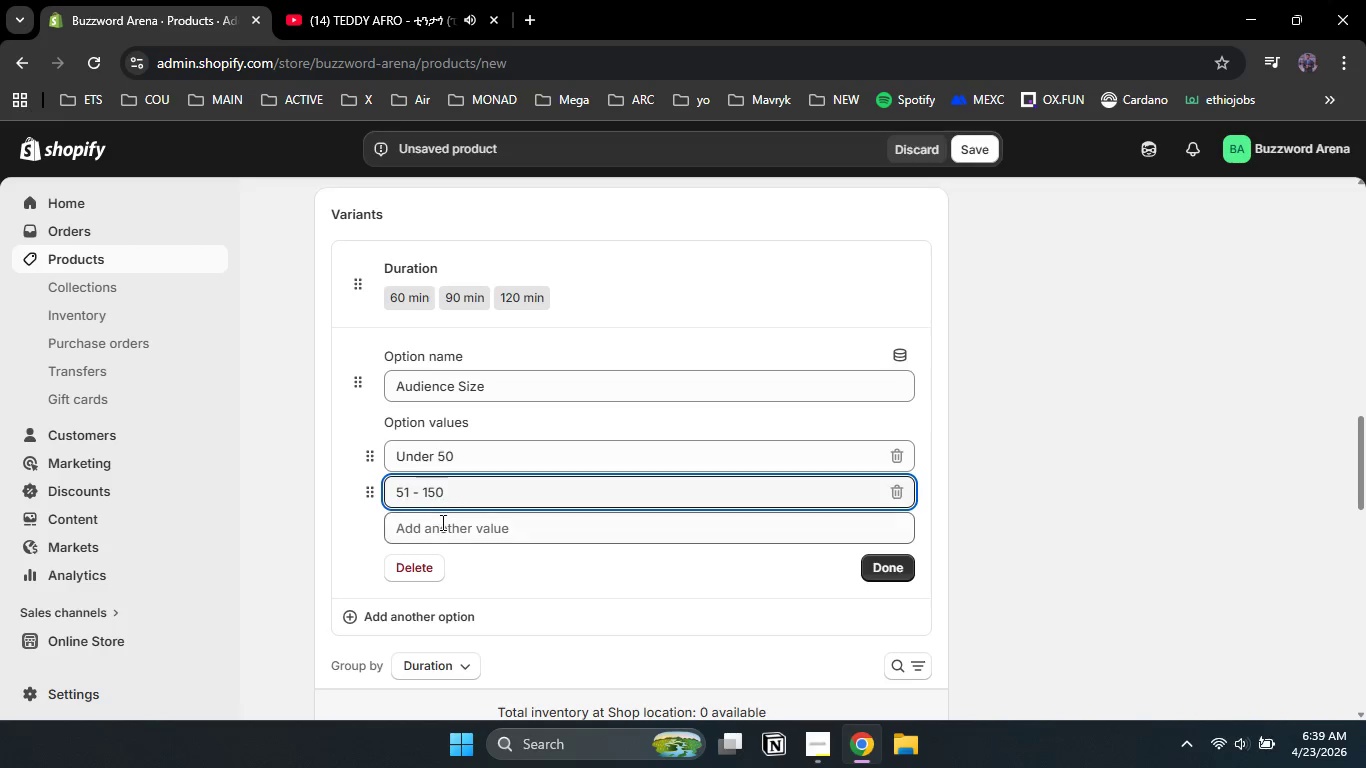 
left_click([441, 526])
 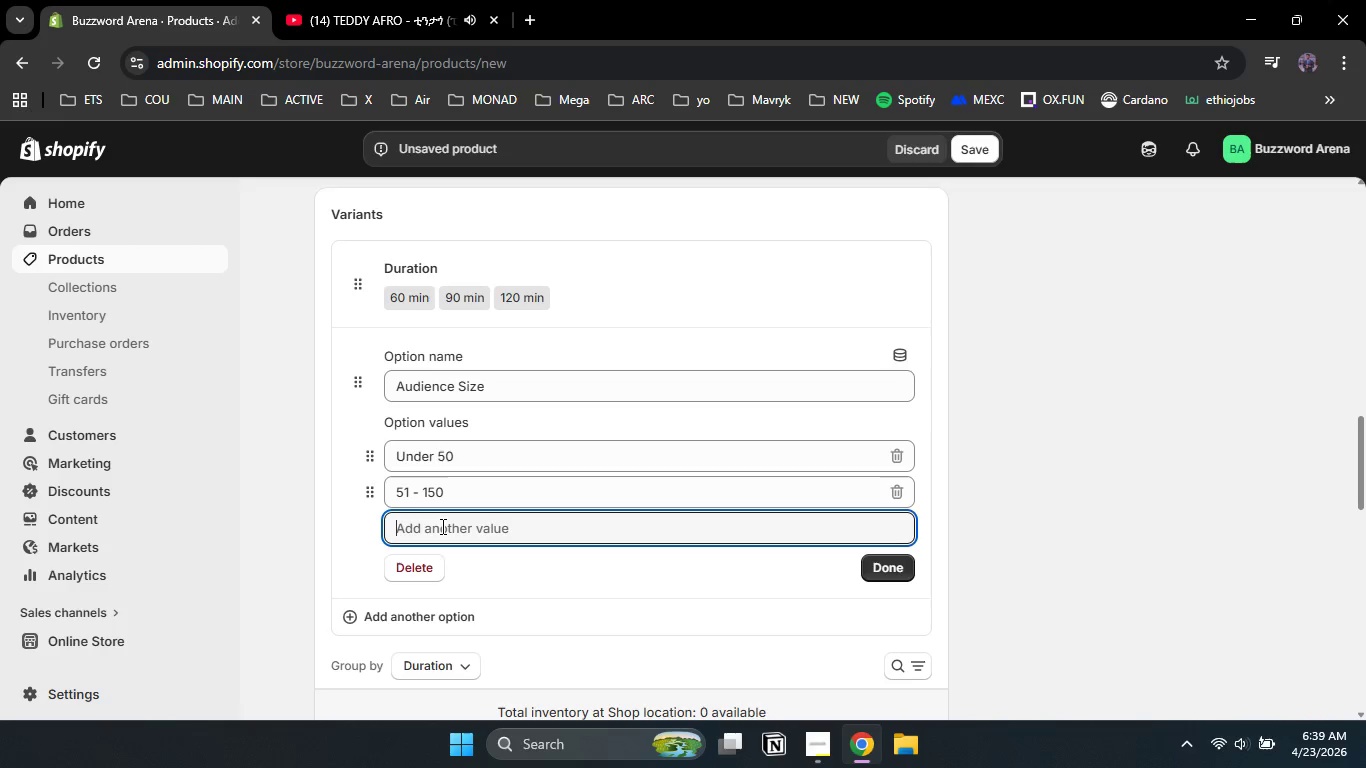 
key(Numpad1)
 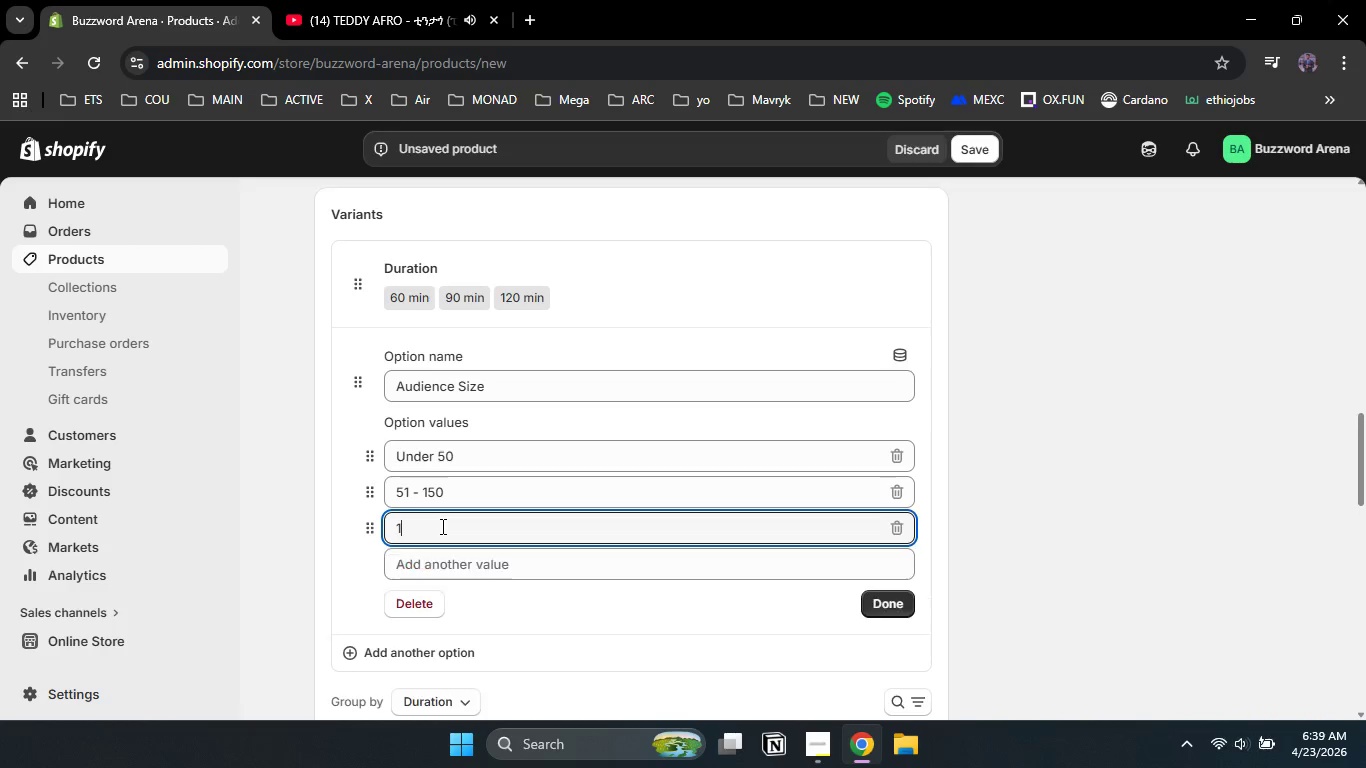 
key(Numpad5)
 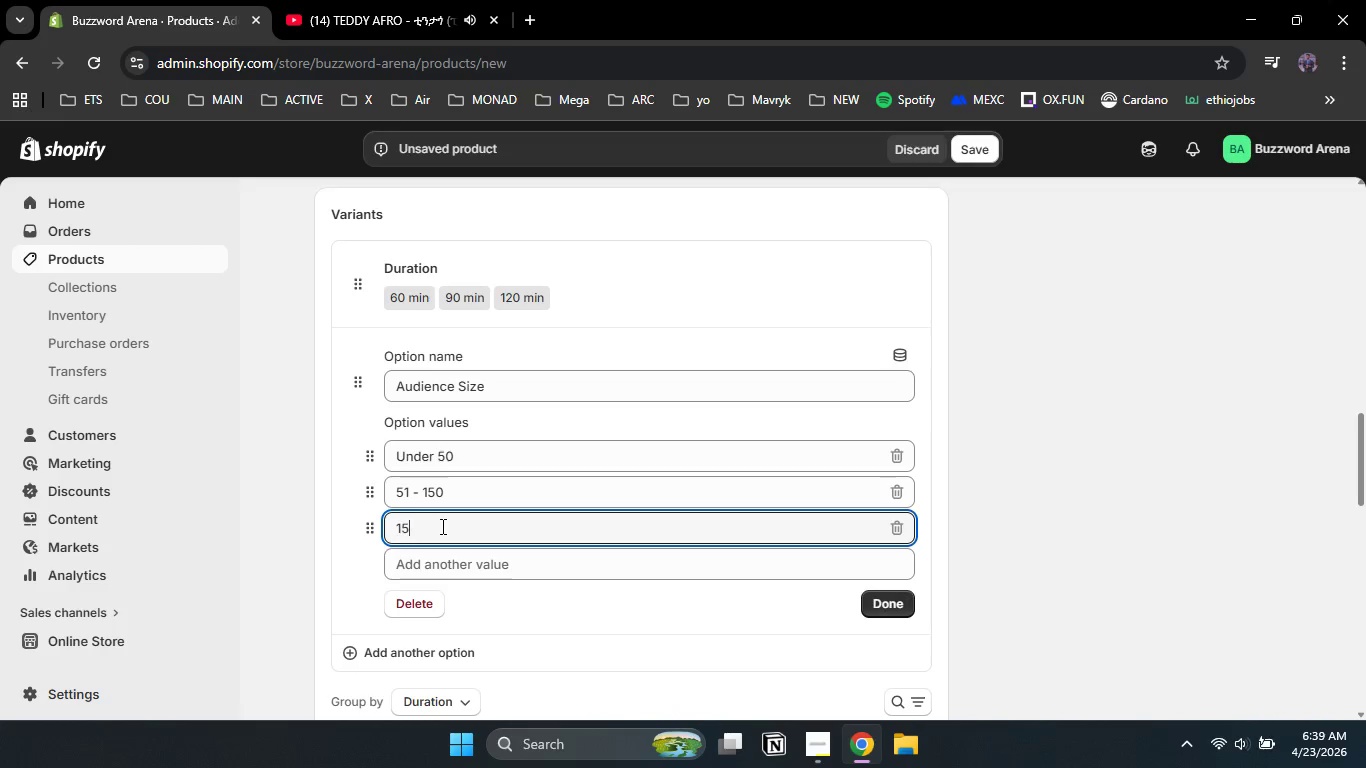 
key(Numpad0)
 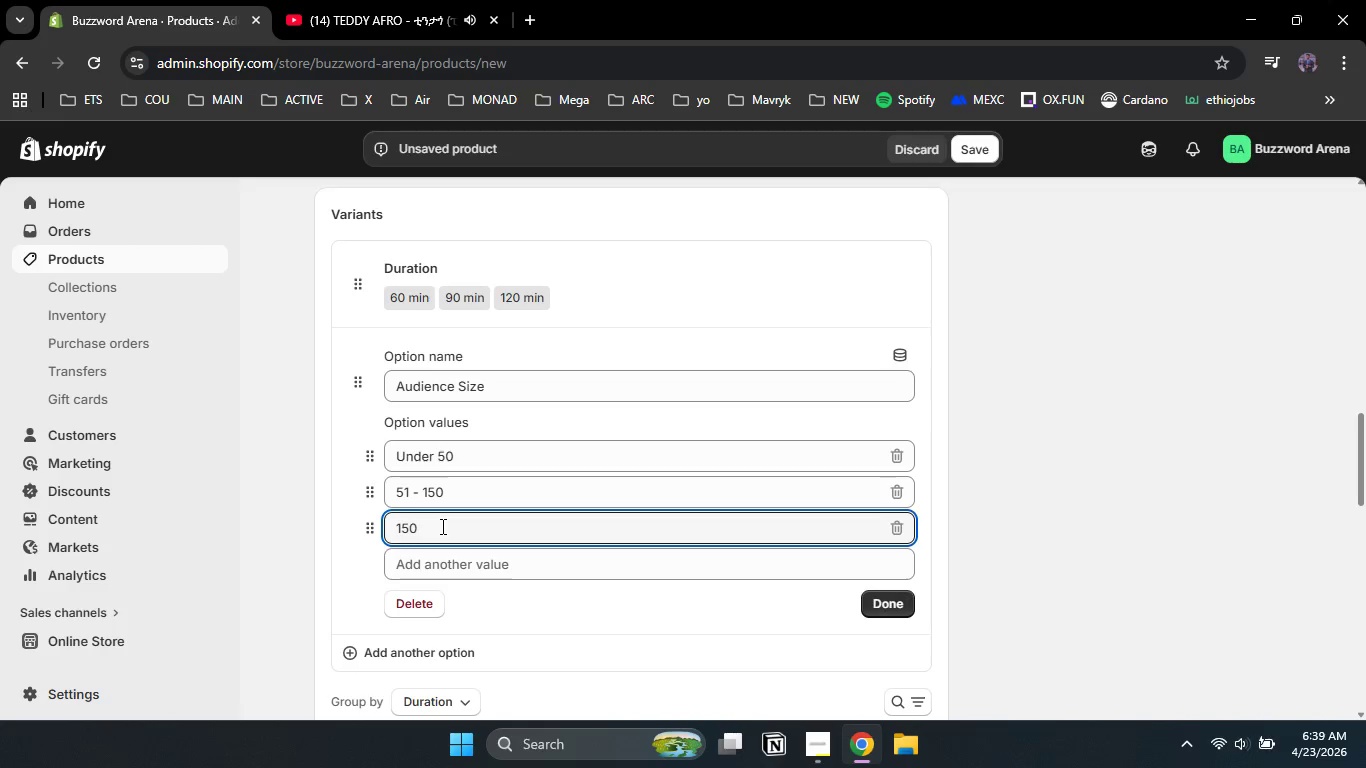 
key(Shift+Equal)
 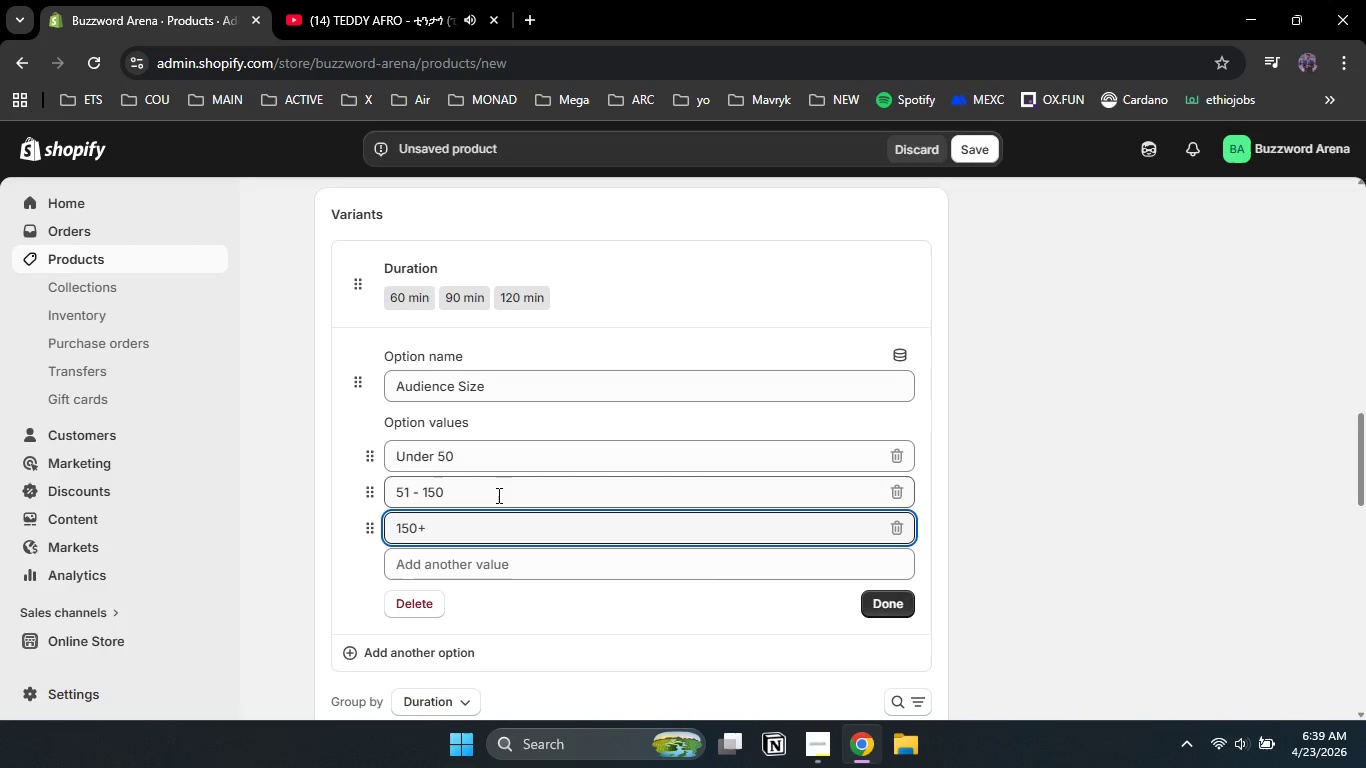 
scroll: coordinate [517, 492], scroll_direction: down, amount: 2.0
 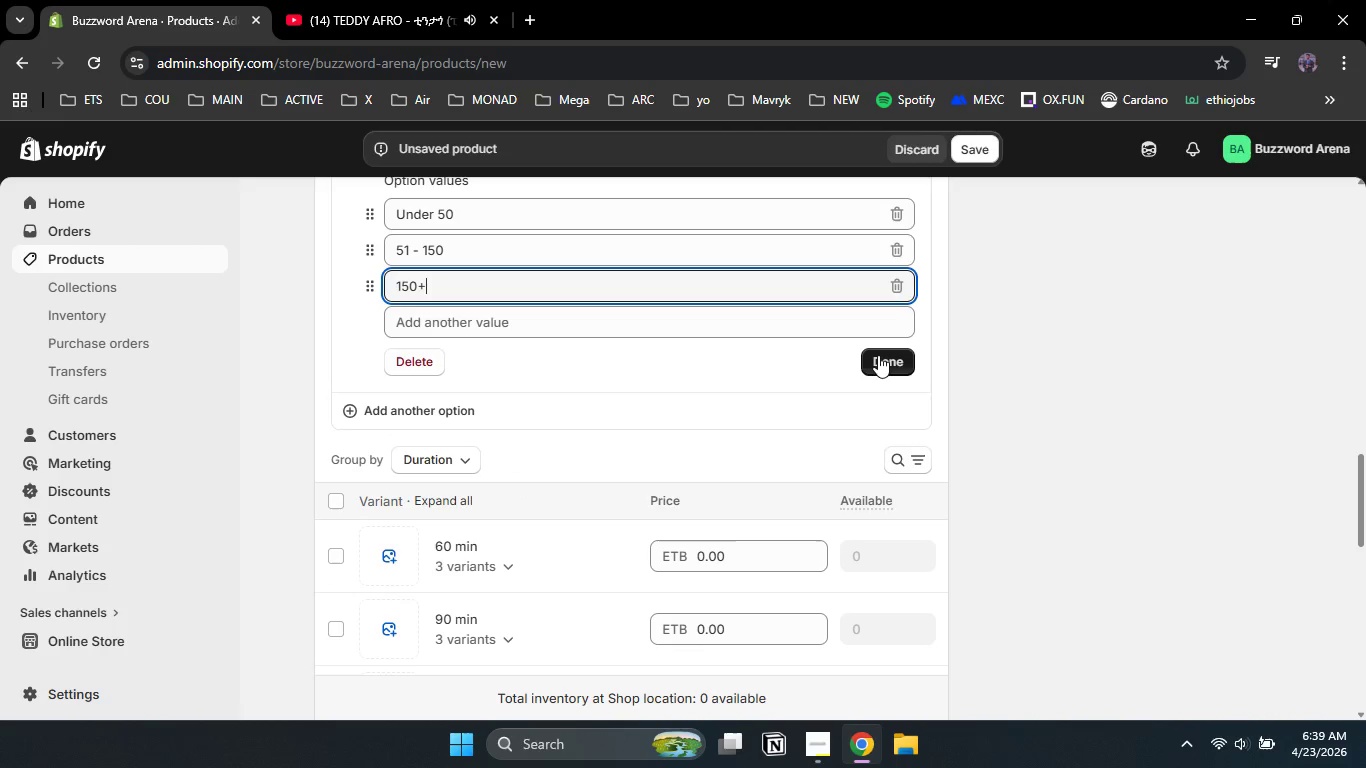 
left_click([879, 355])
 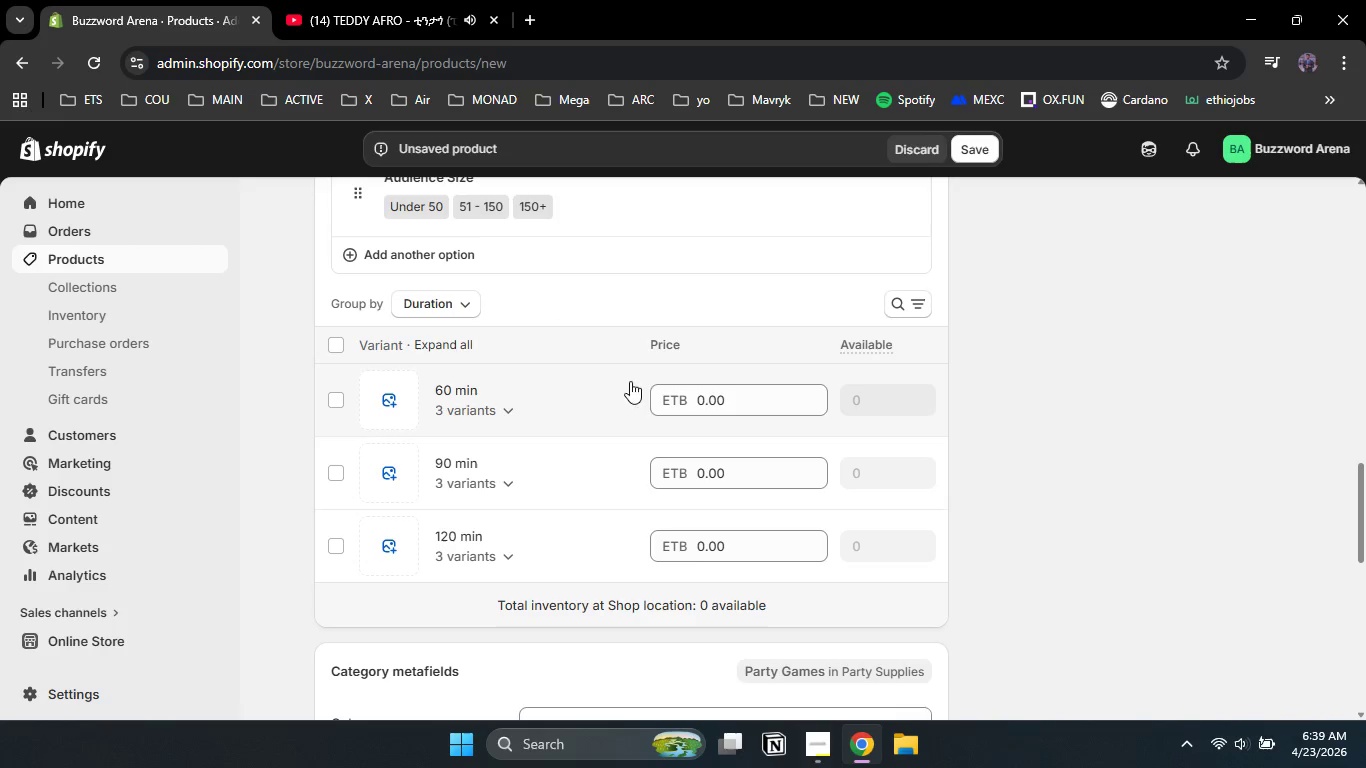 
left_click([502, 410])
 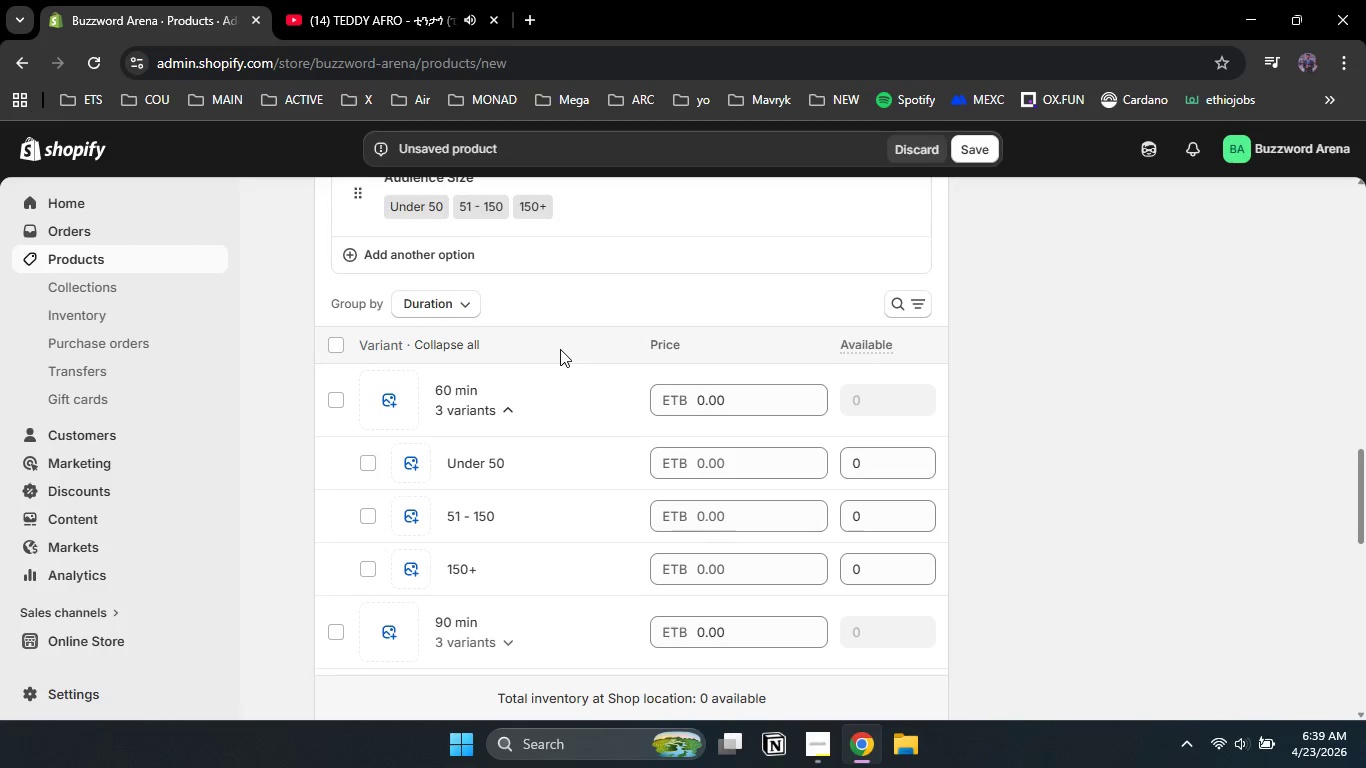 
left_click([706, 356])
 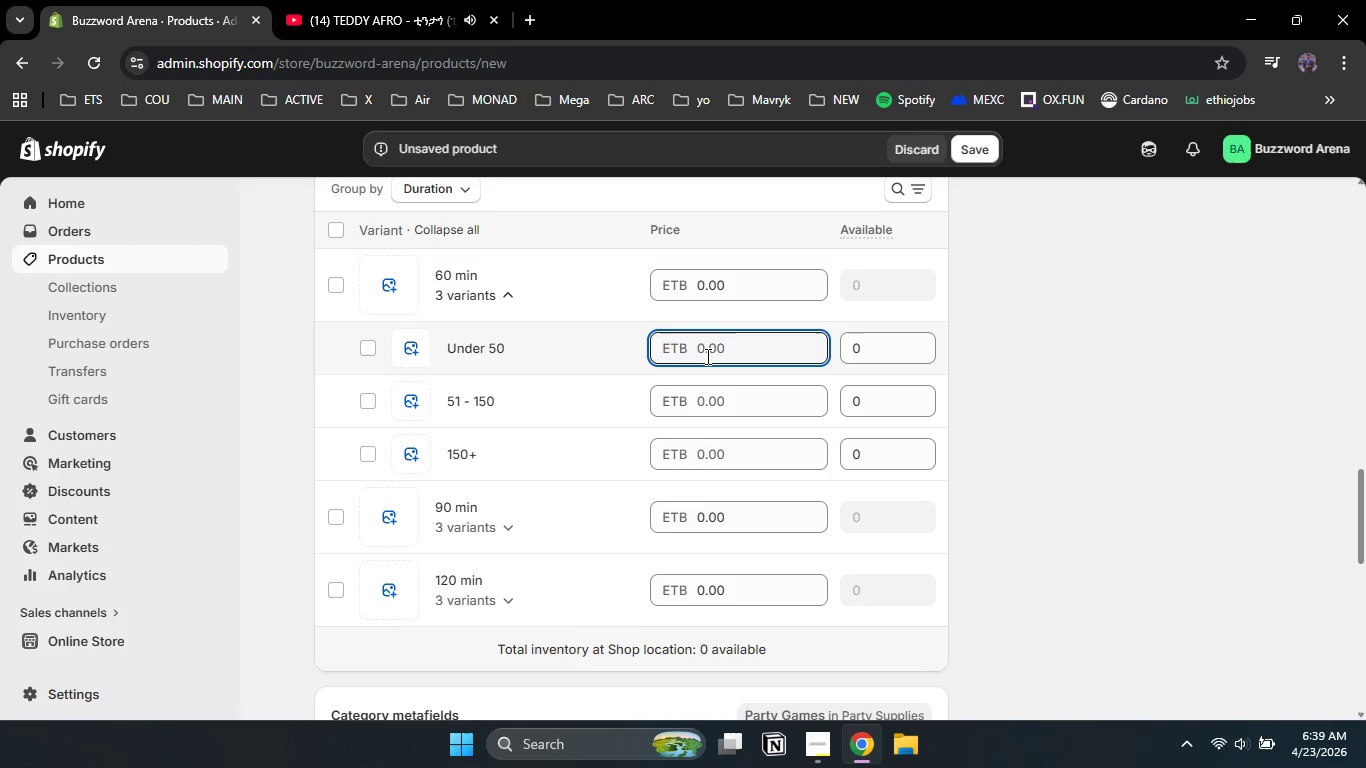 
scroll: coordinate [704, 356], scroll_direction: down, amount: 1.0
 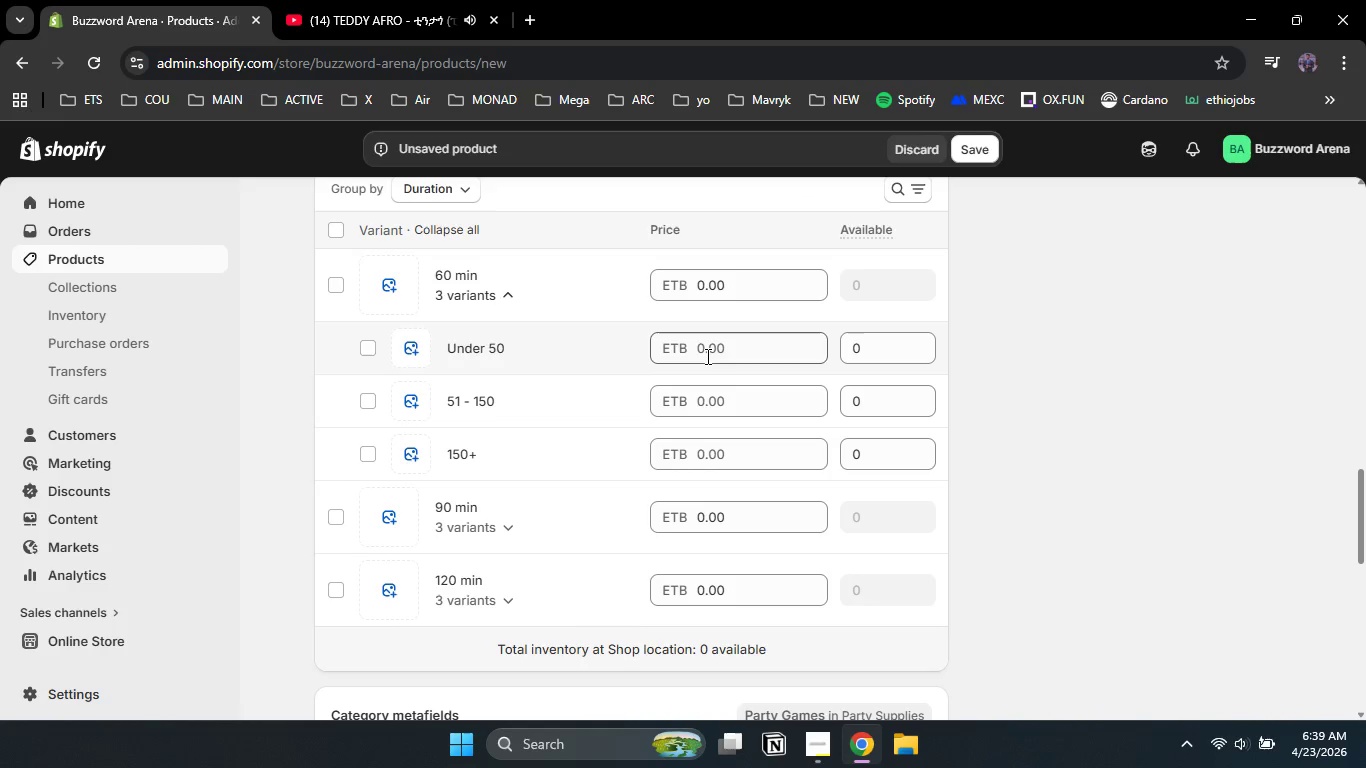 
key(Numpad1)
 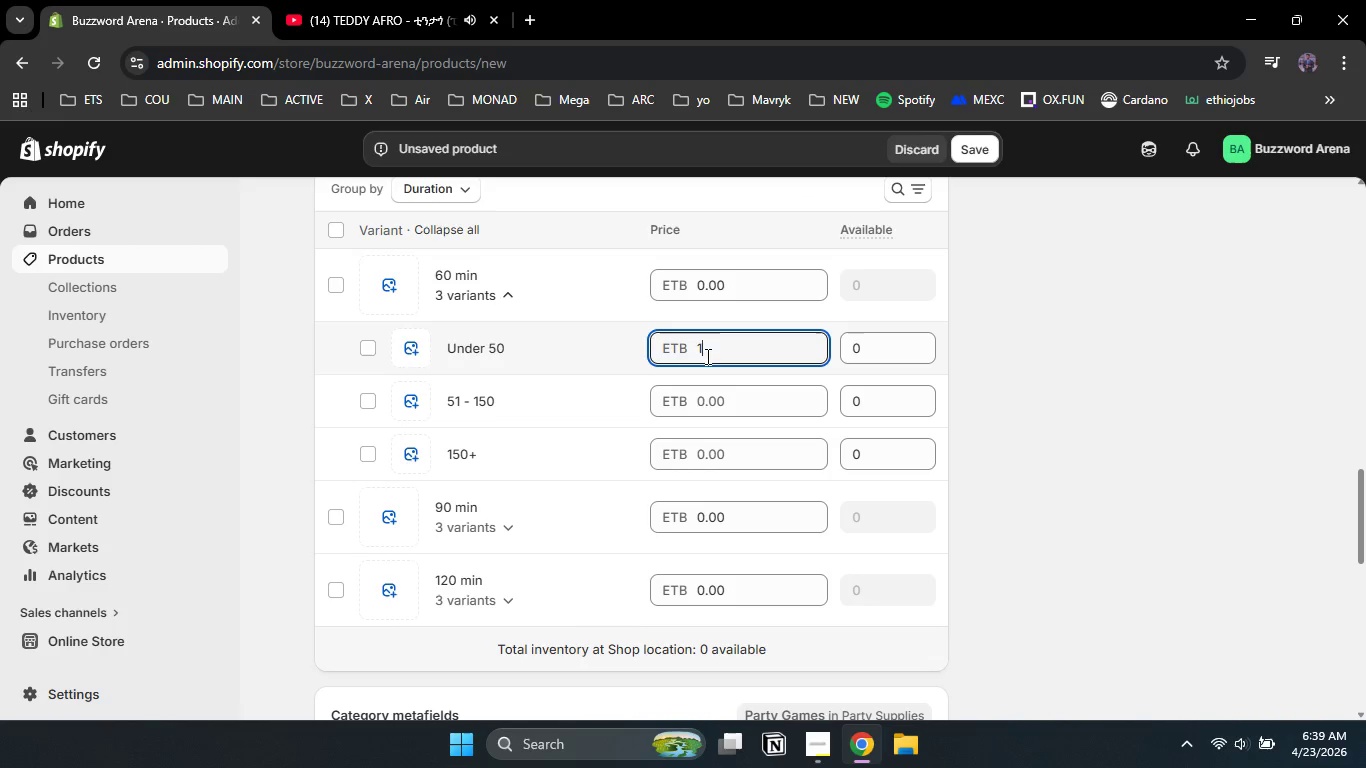 
key(Numpad2)
 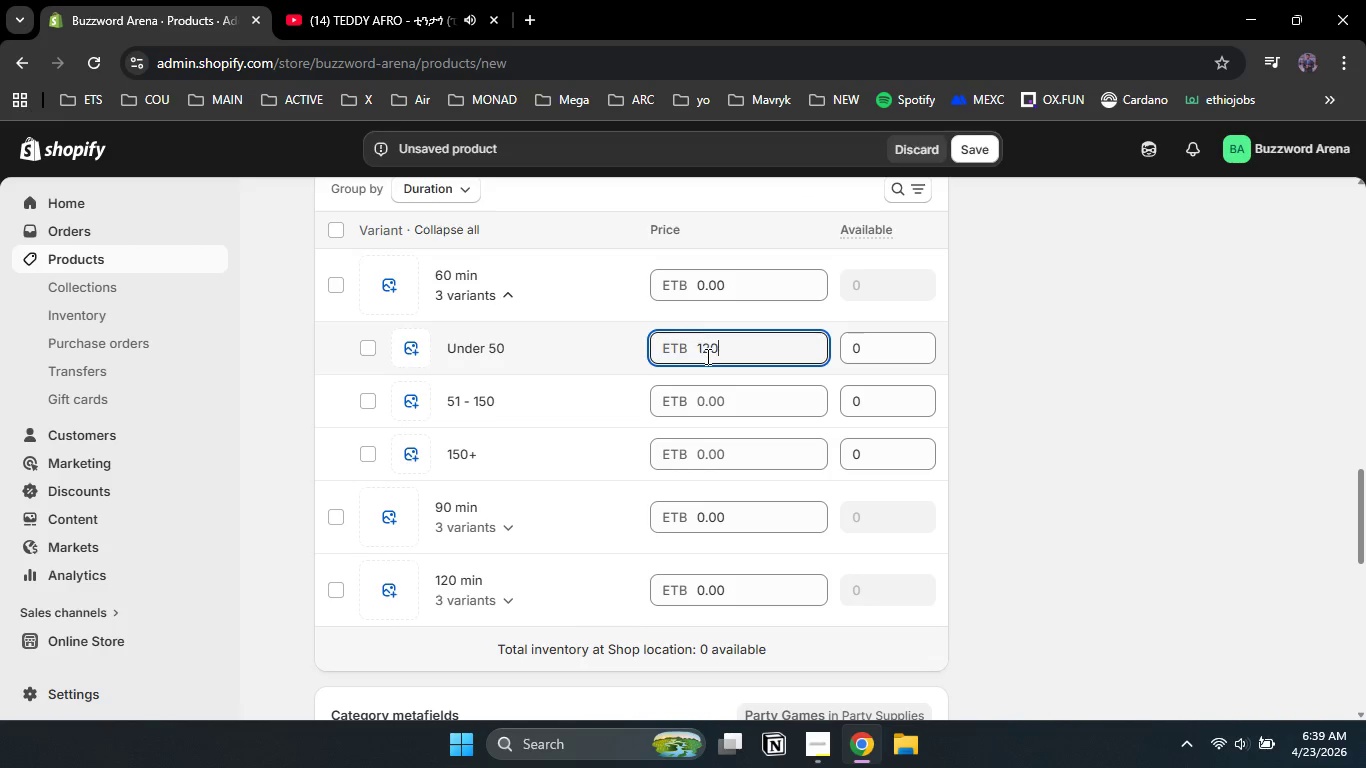 
key(Numpad0)
 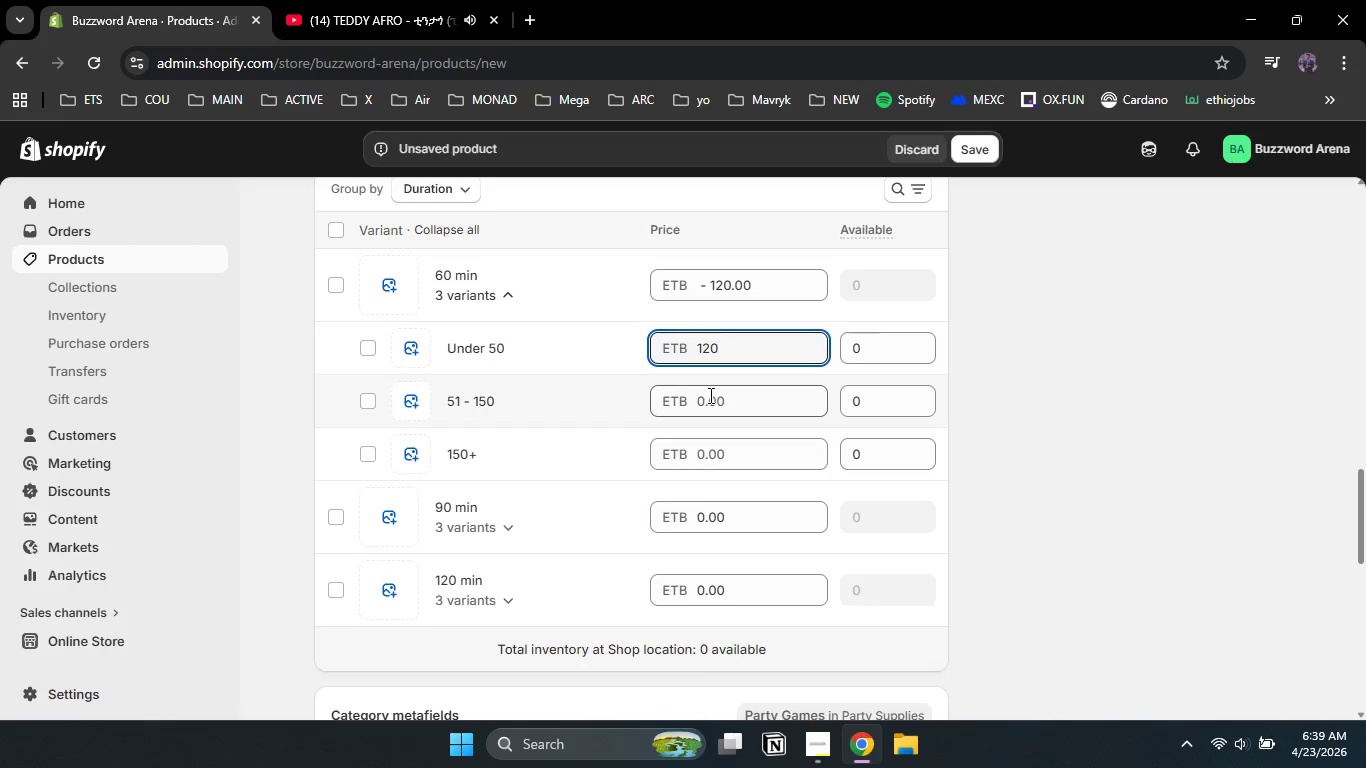 
left_click([709, 395])
 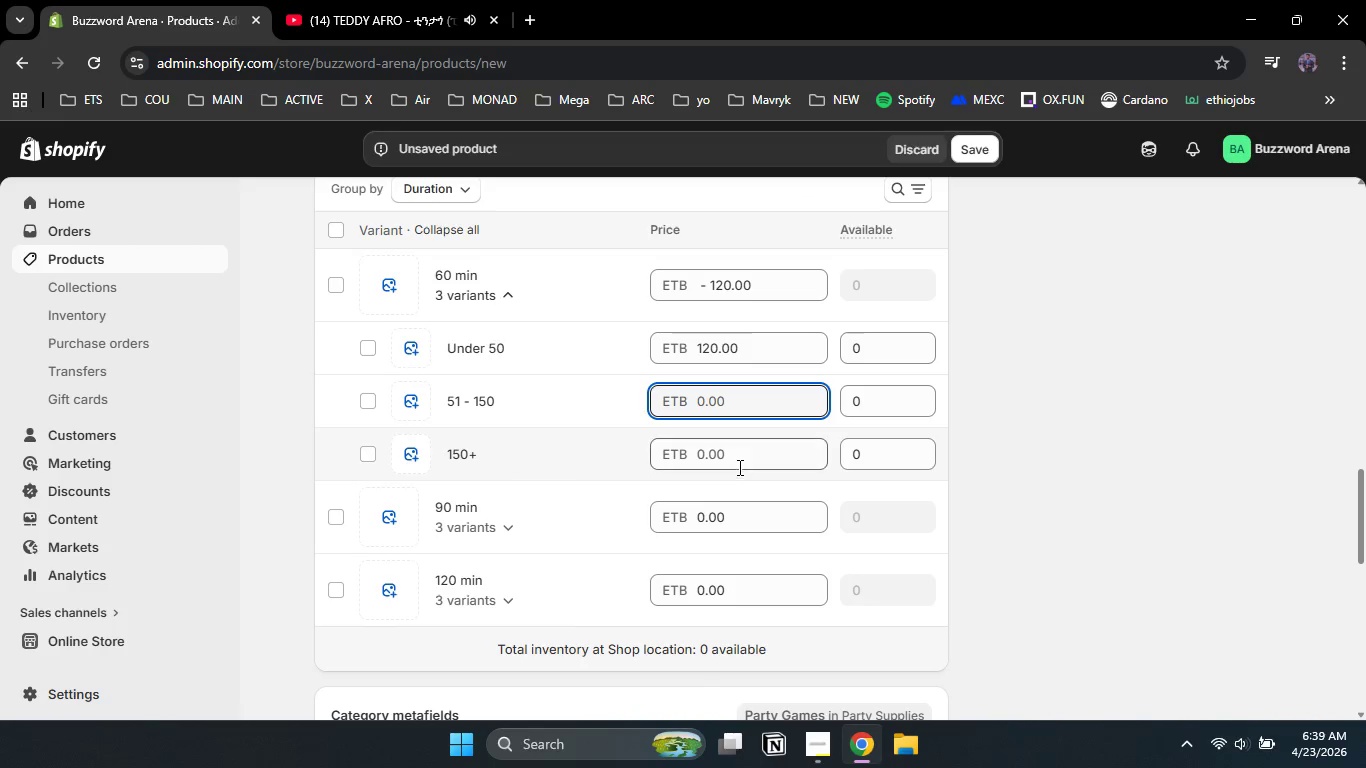 
key(Numpad0)
 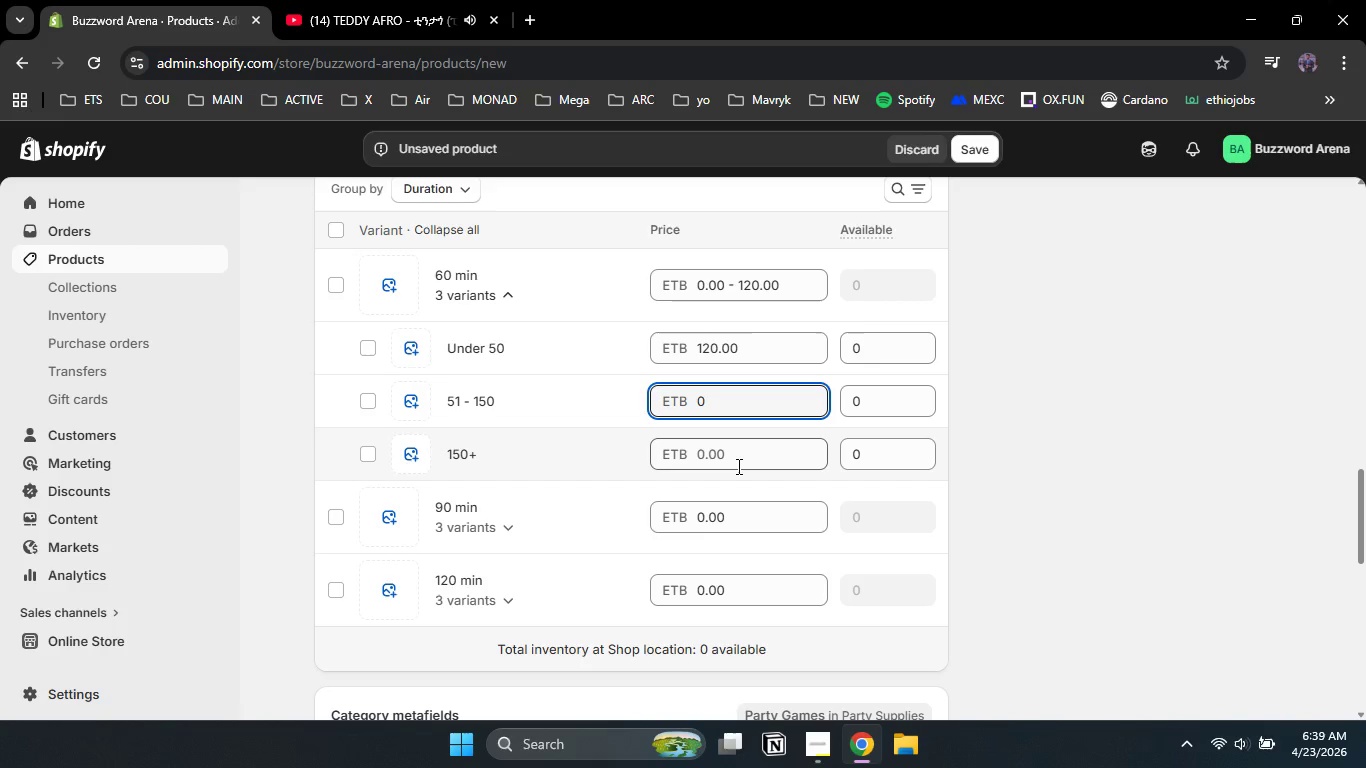 
key(Backspace)
 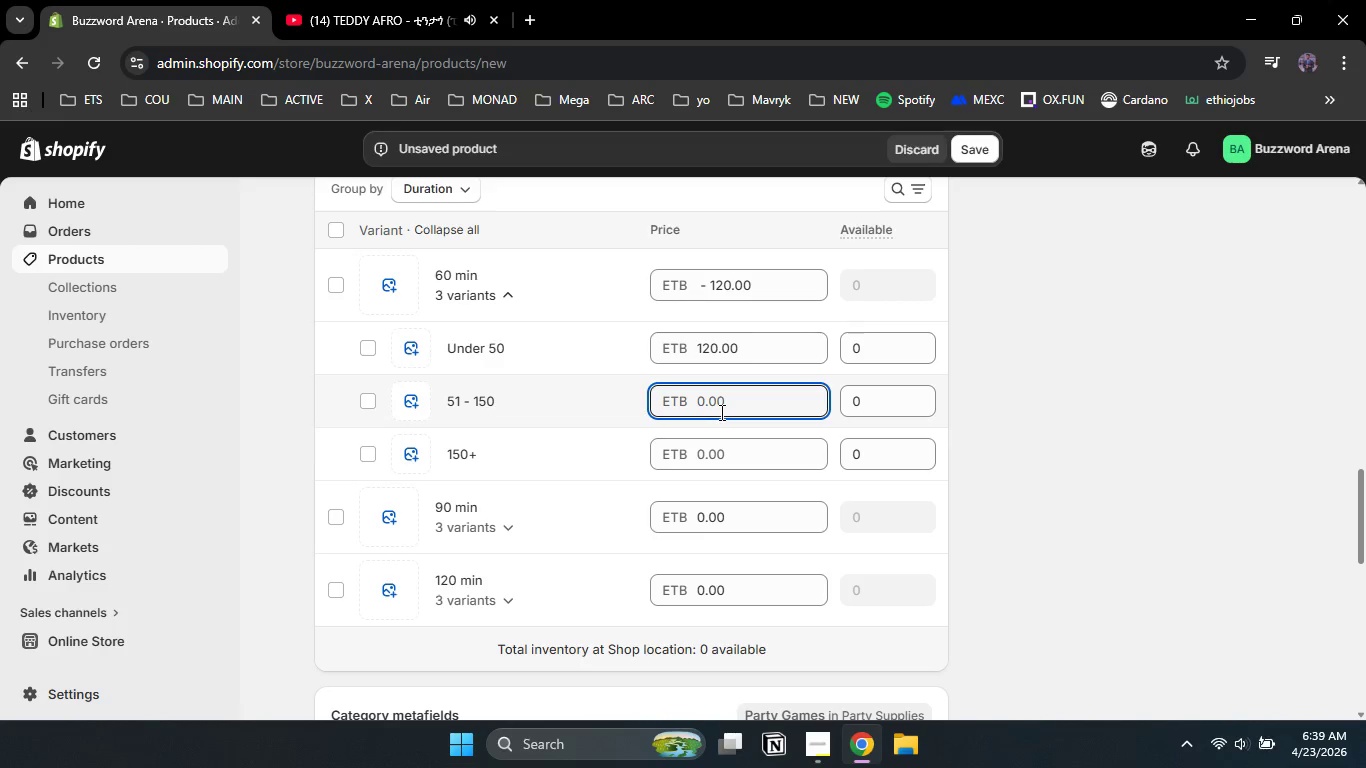 
key(Numpad2)
 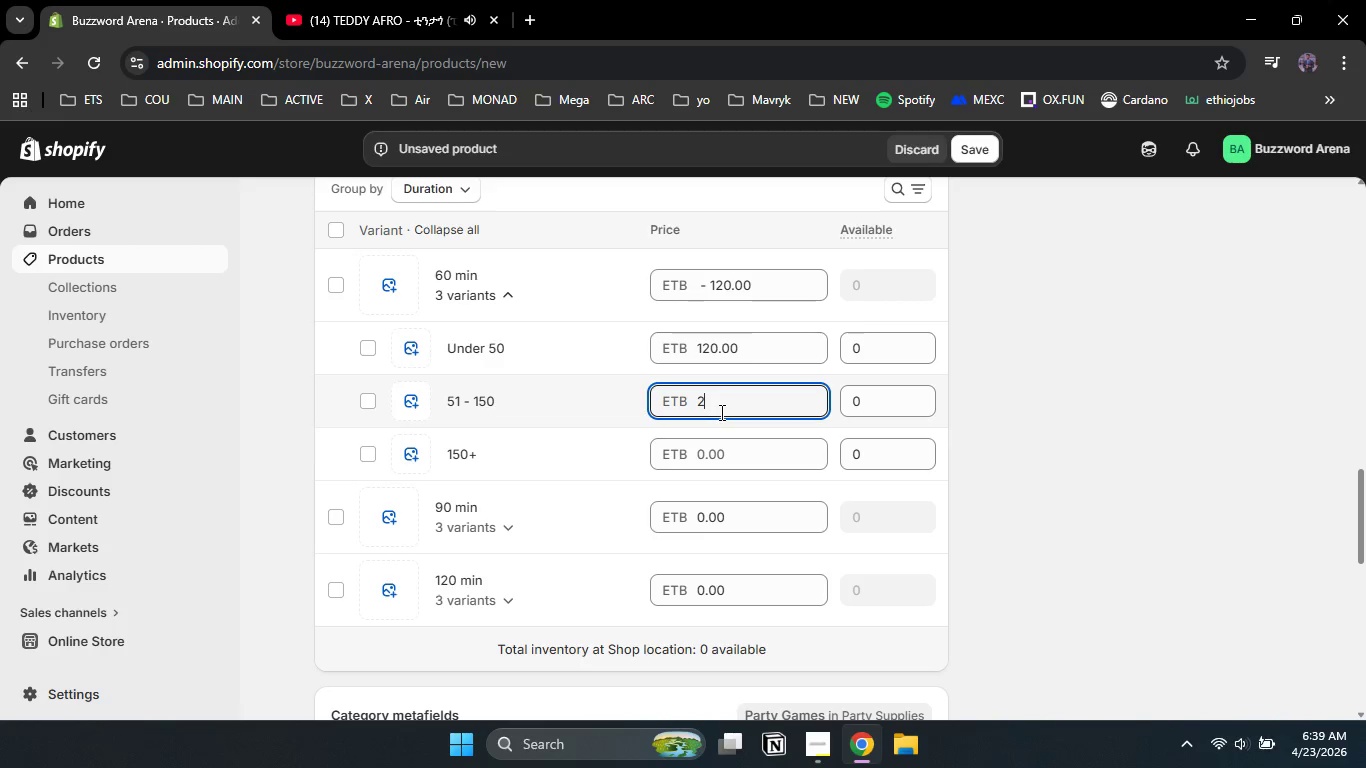 
key(Numpad0)
 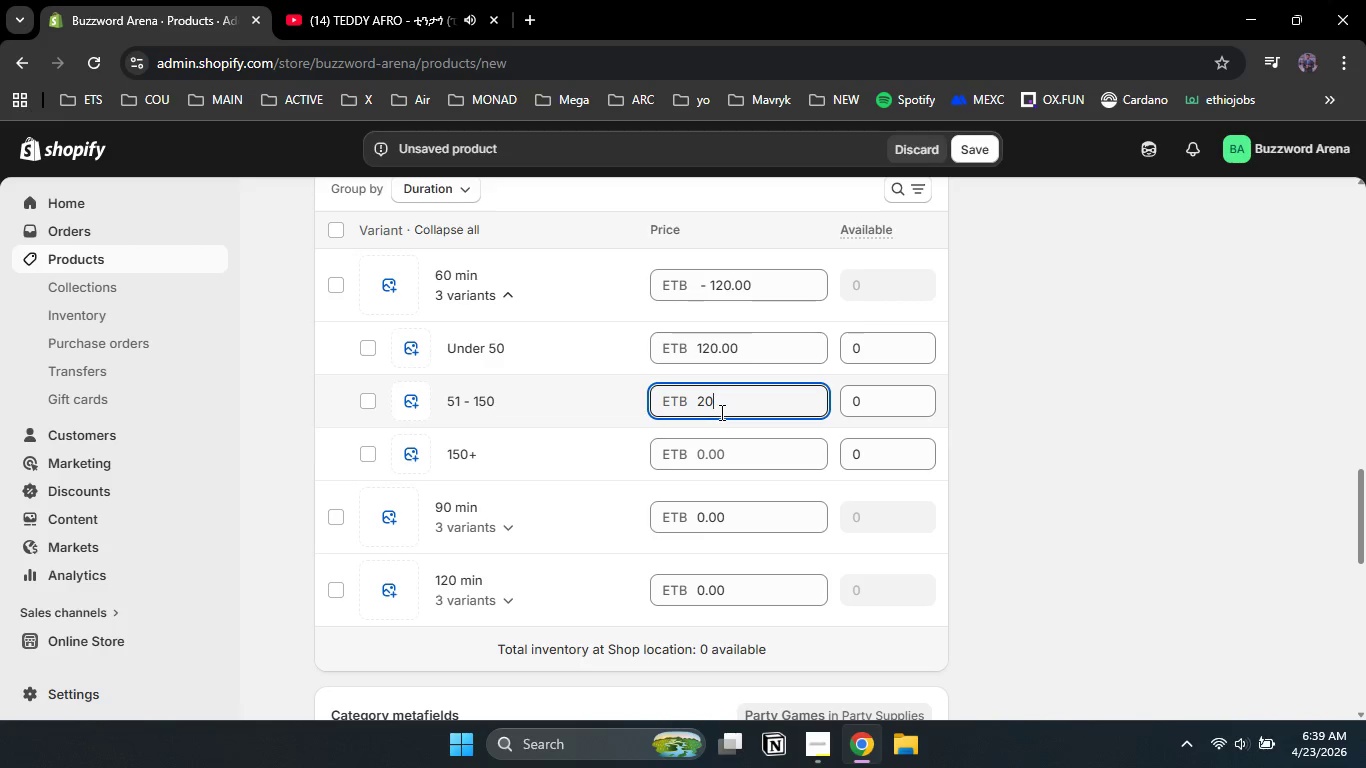 
key(Numpad0)
 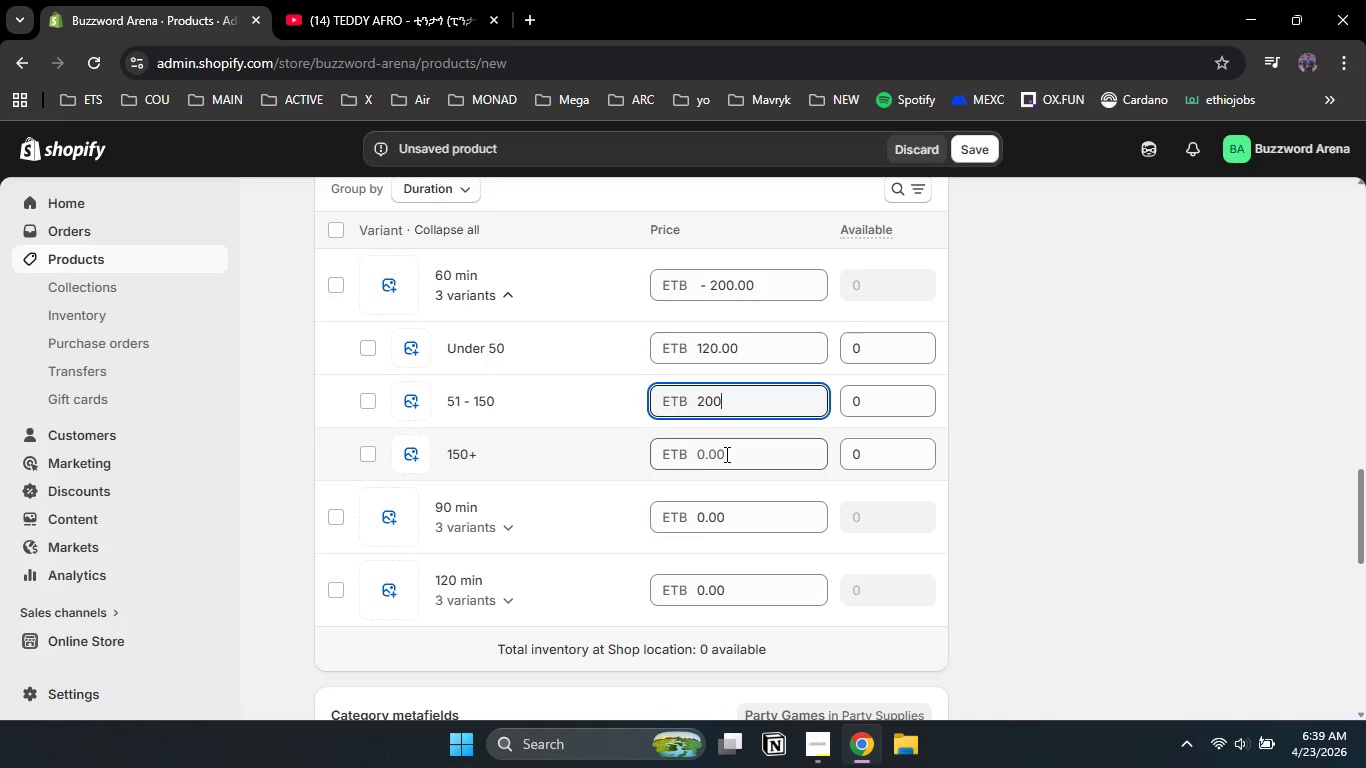 
left_click([725, 454])
 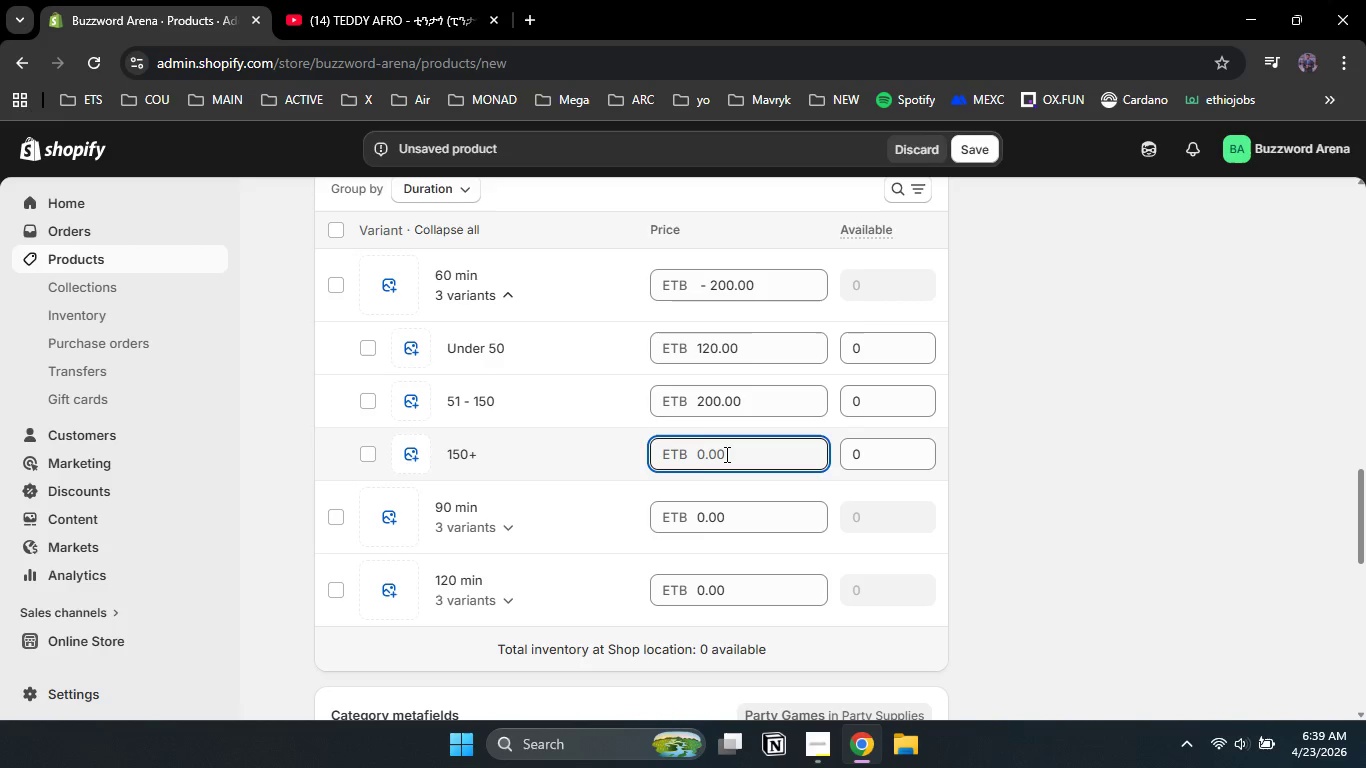 
key(Numpad3)
 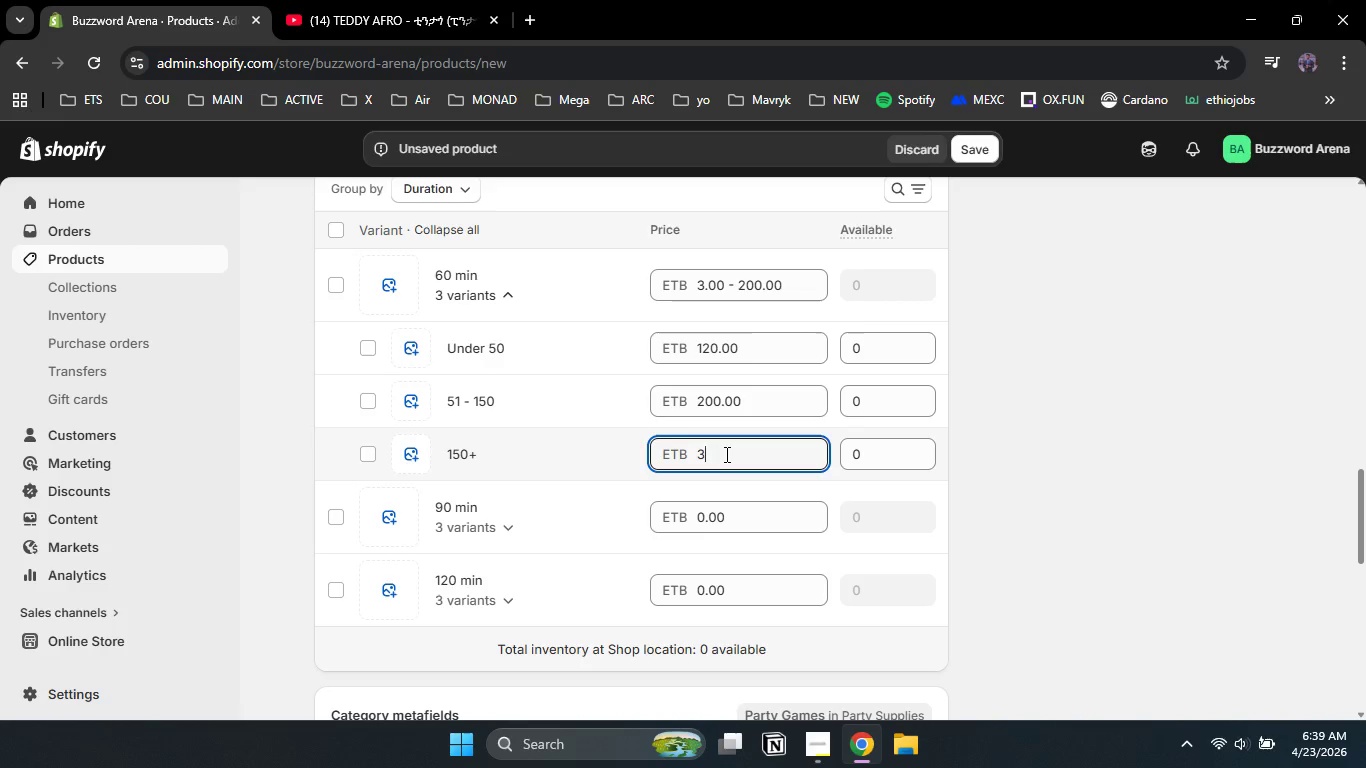 
key(Numpad0)
 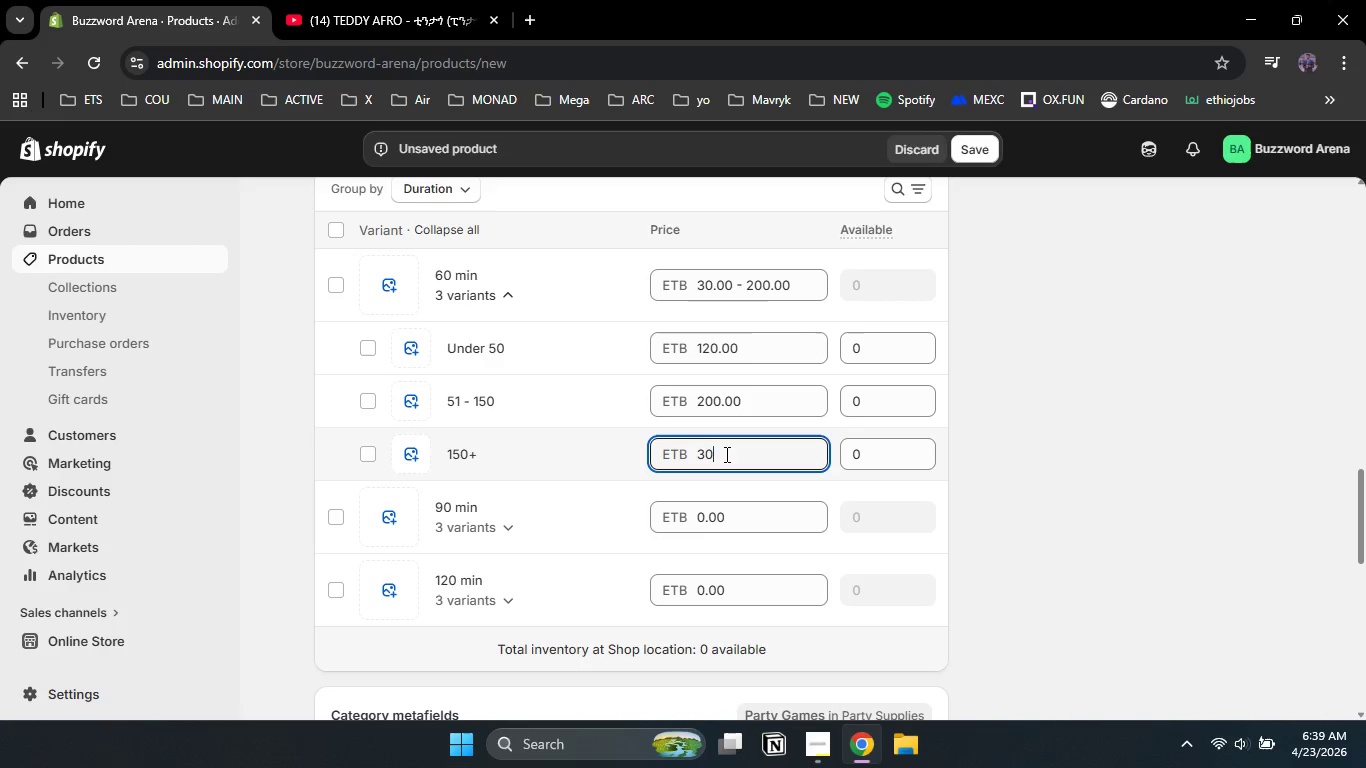 
key(Numpad0)
 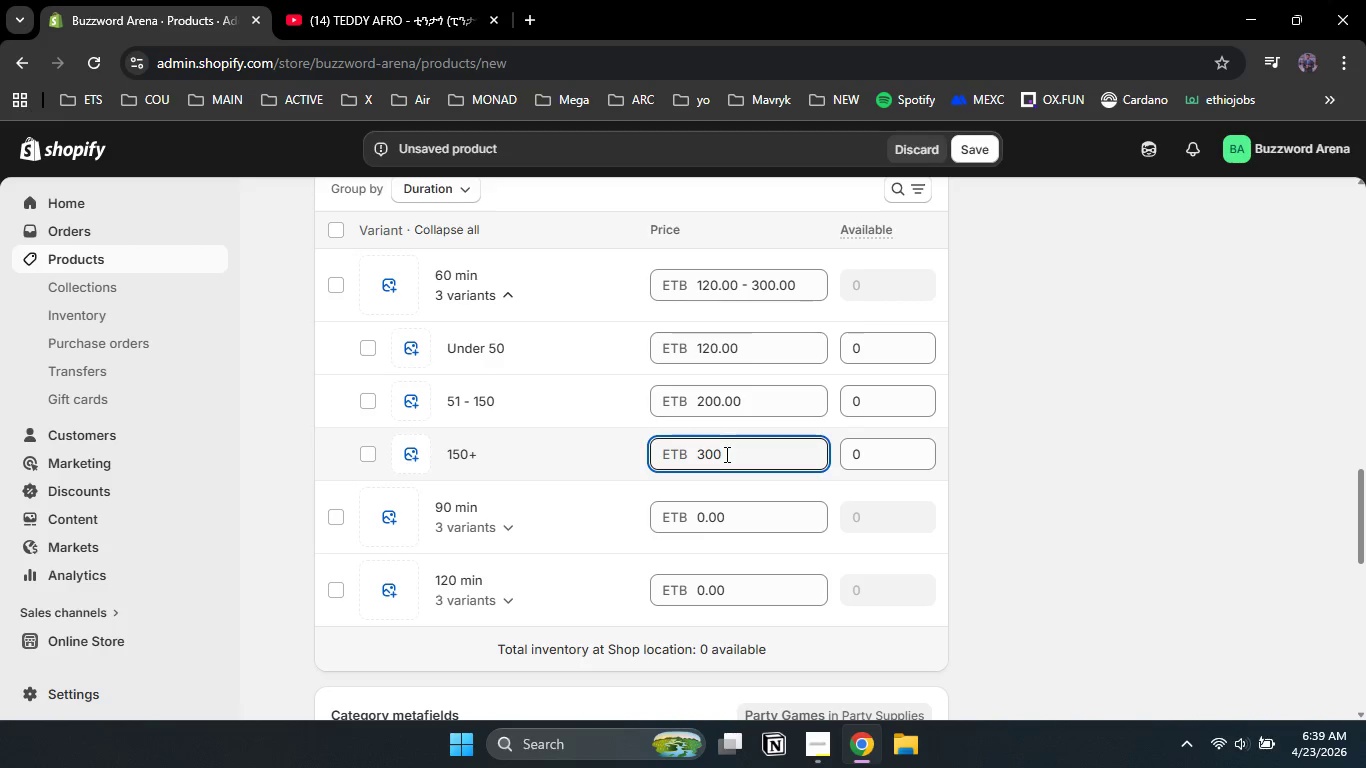 
key(PlayPause)
 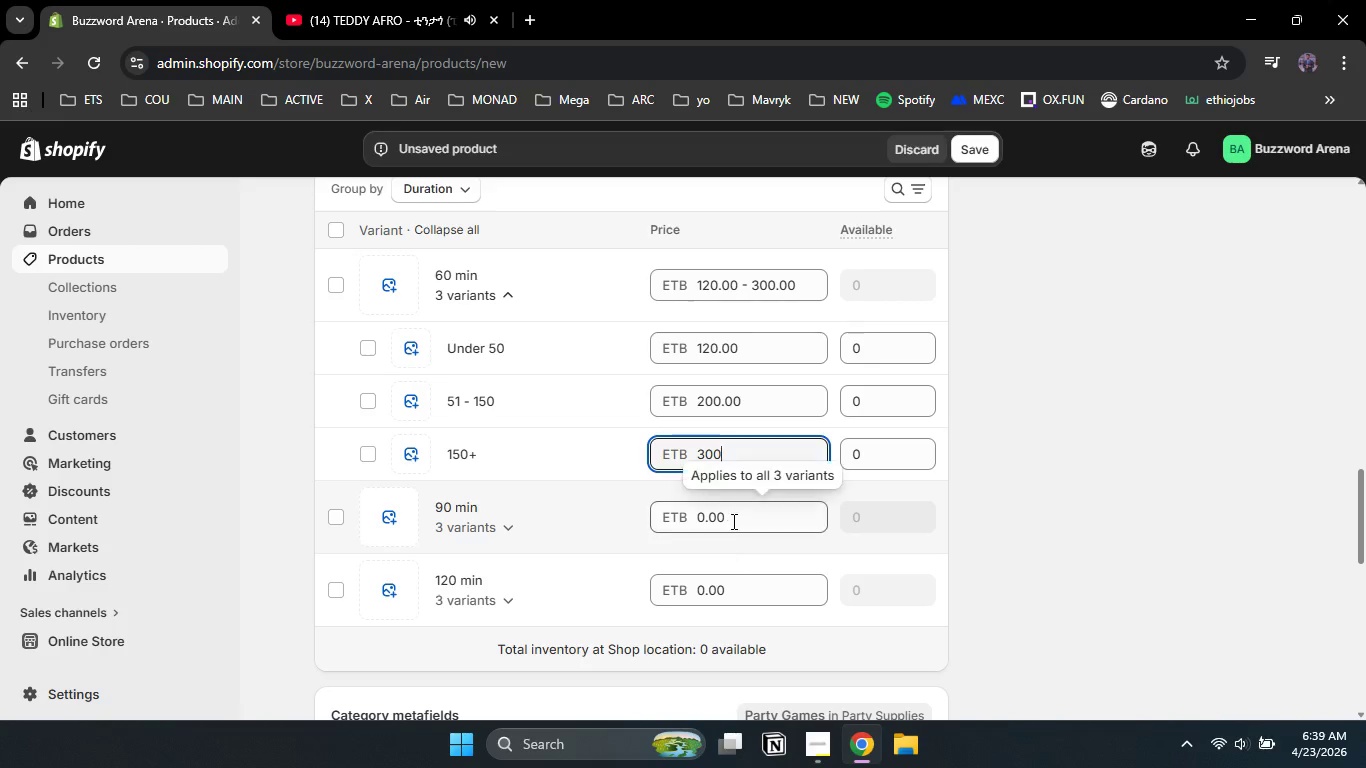 
left_click([732, 520])
 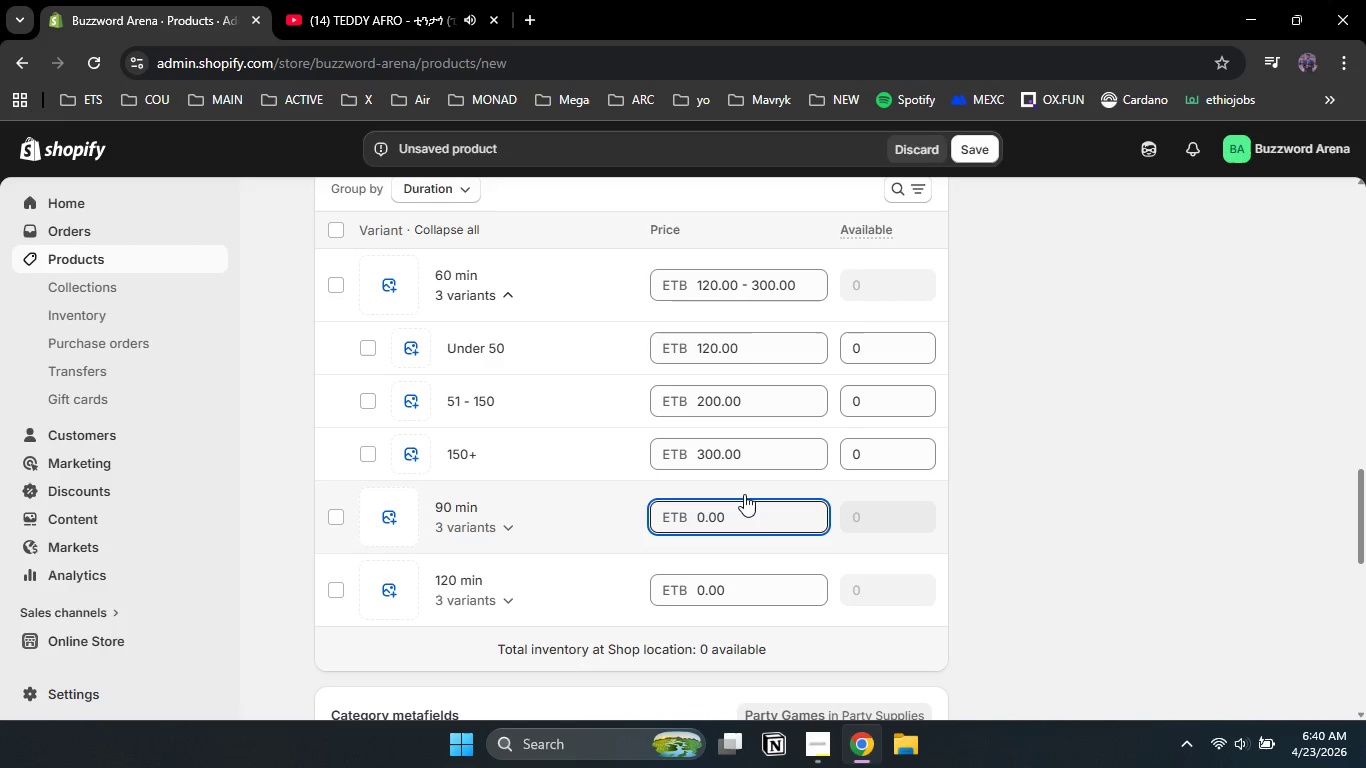 
wait(6.56)
 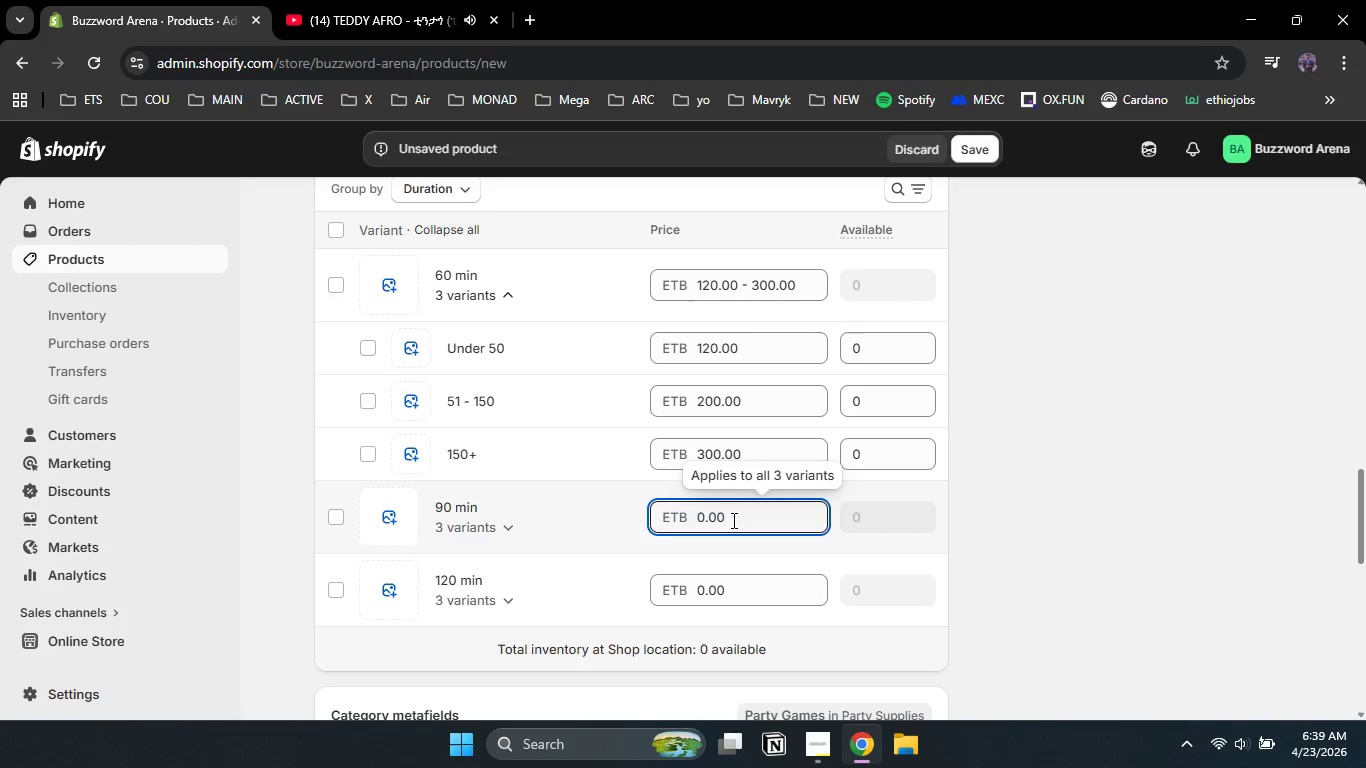 
key(Numpad1)
 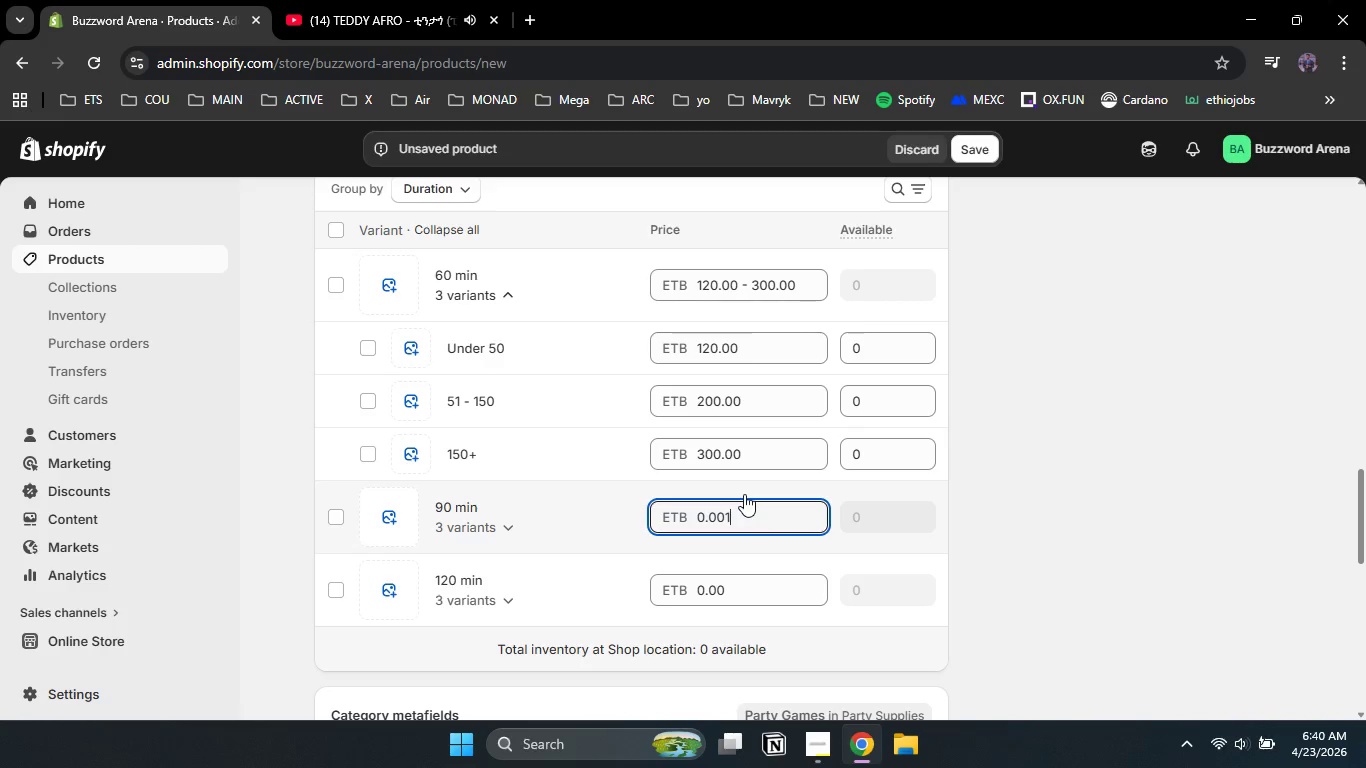 
key(Numpad5)
 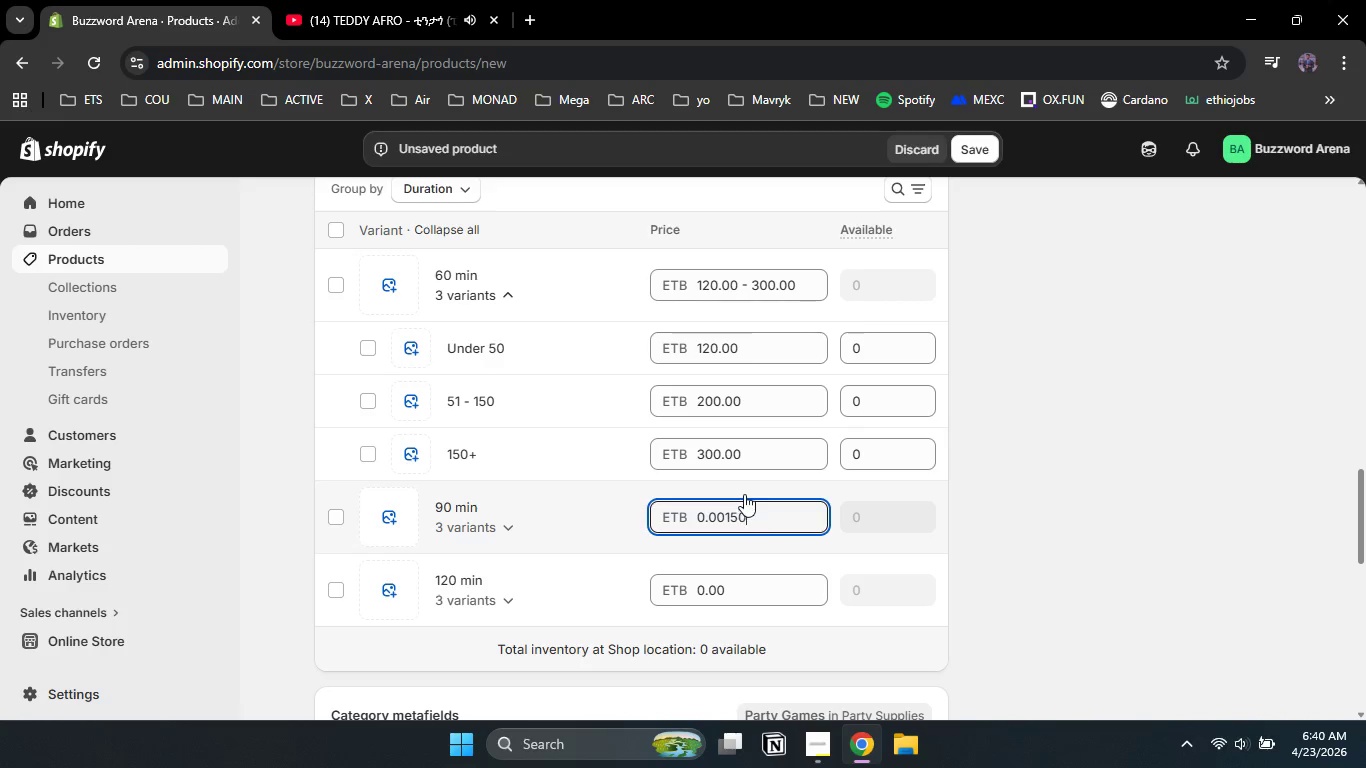 
key(Numpad0)
 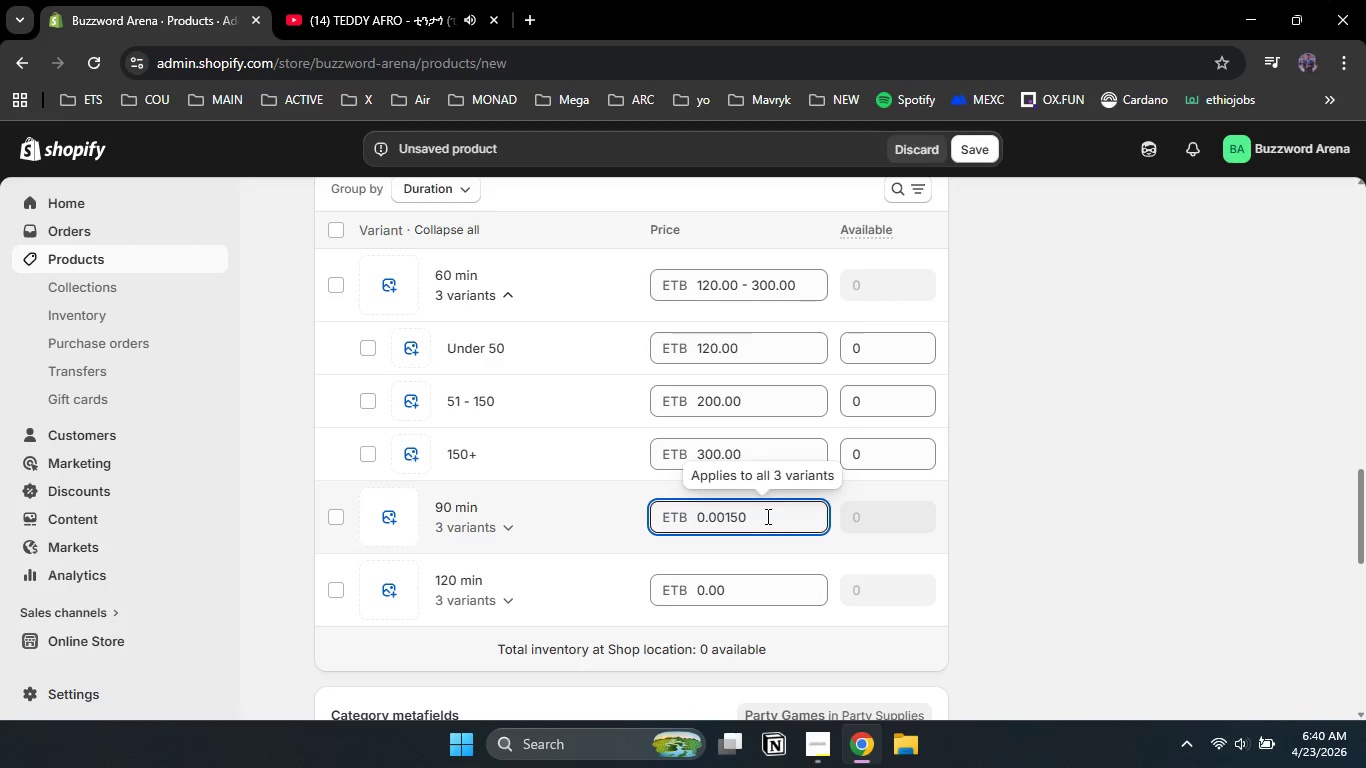 
left_click_drag(start_coordinate=[766, 513], to_coordinate=[663, 508])
 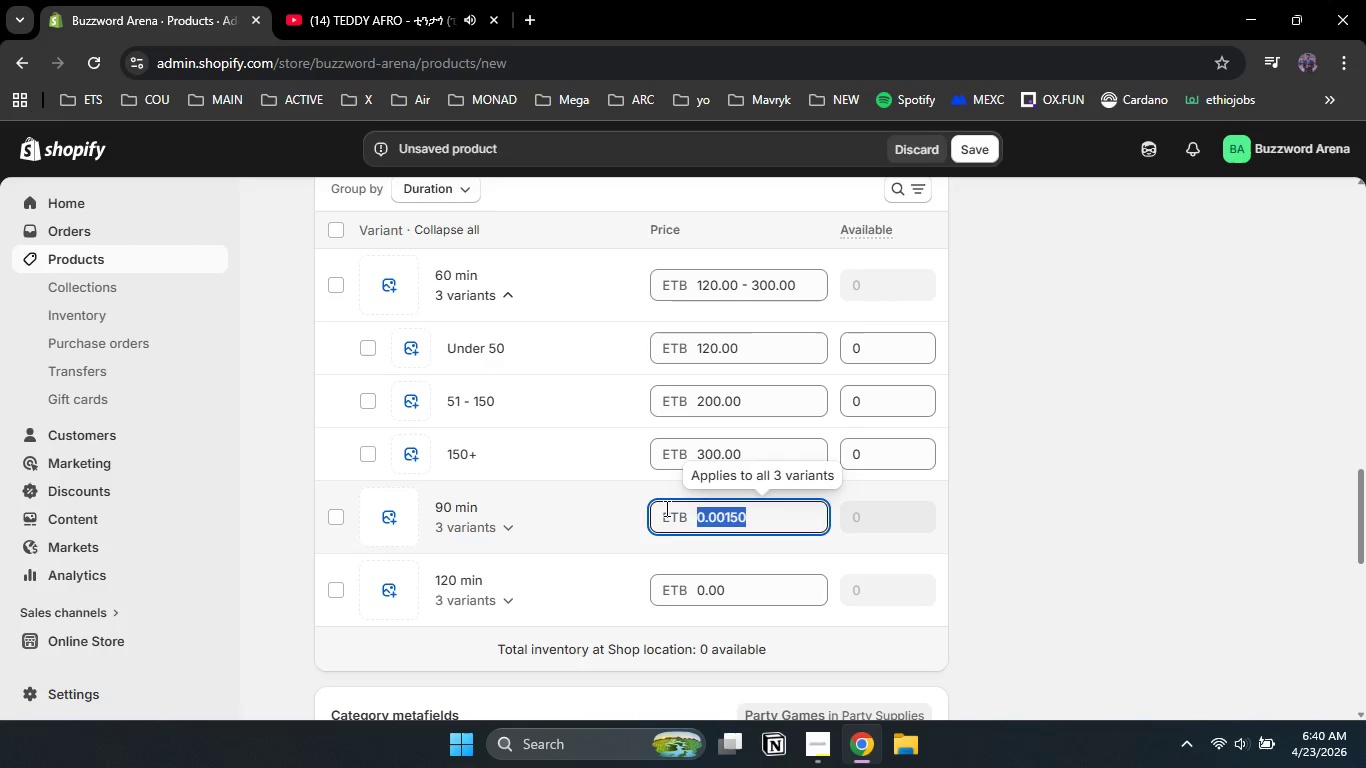 
key(Numpad1)
 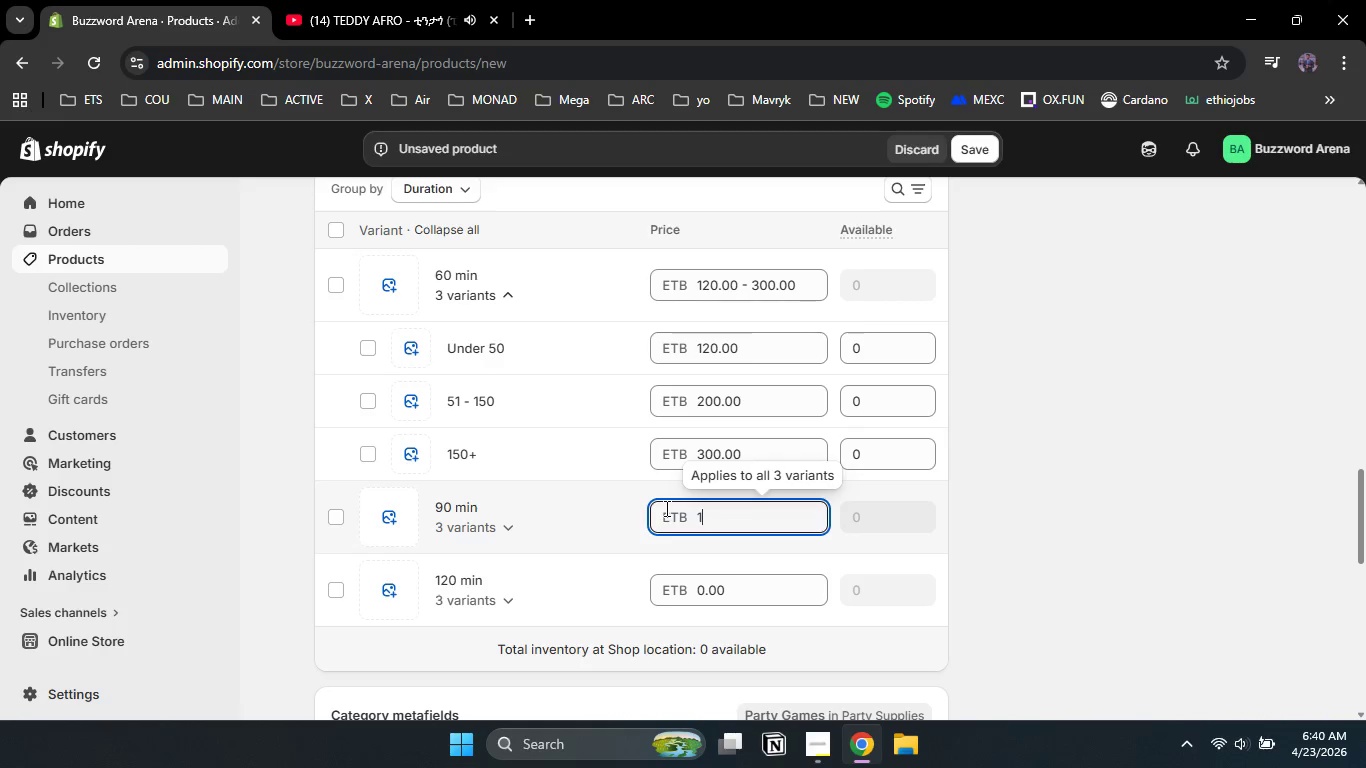 
key(Numpad5)
 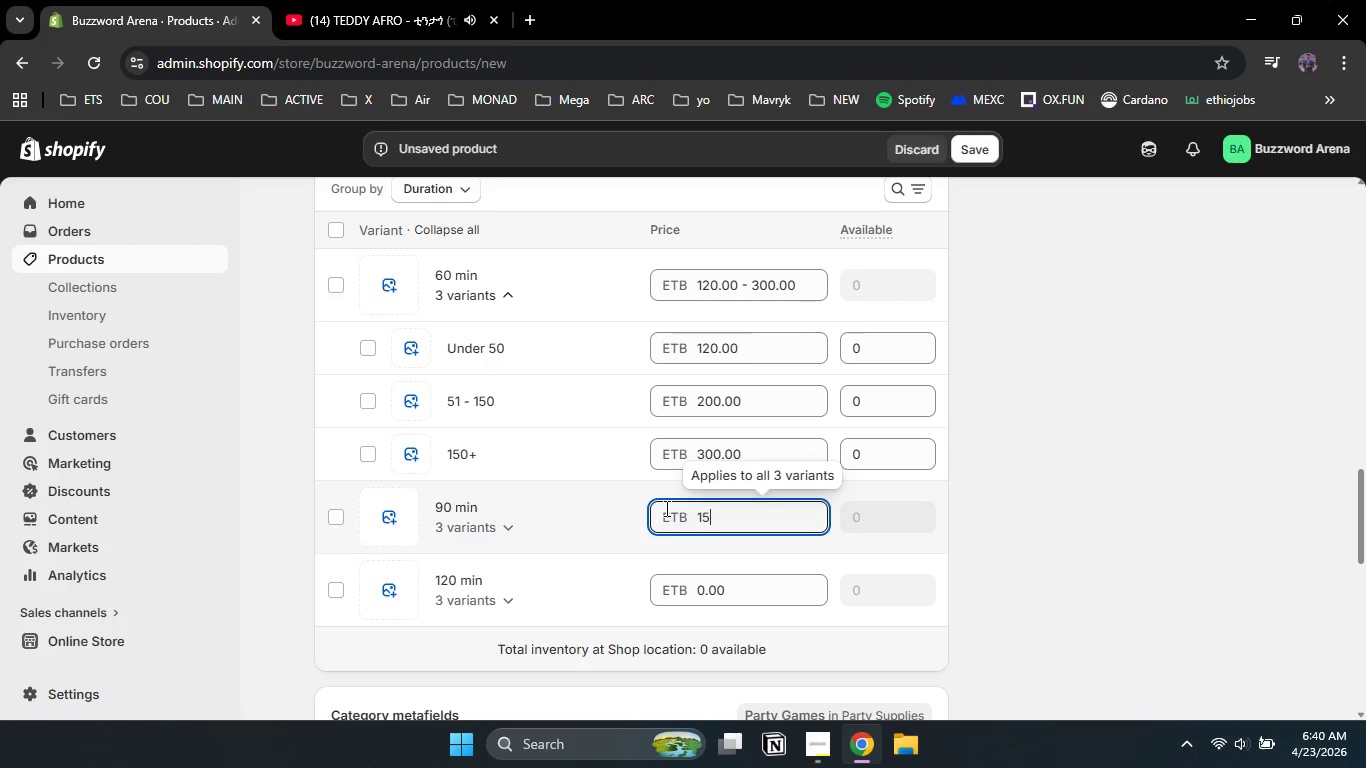 
key(Numpad0)
 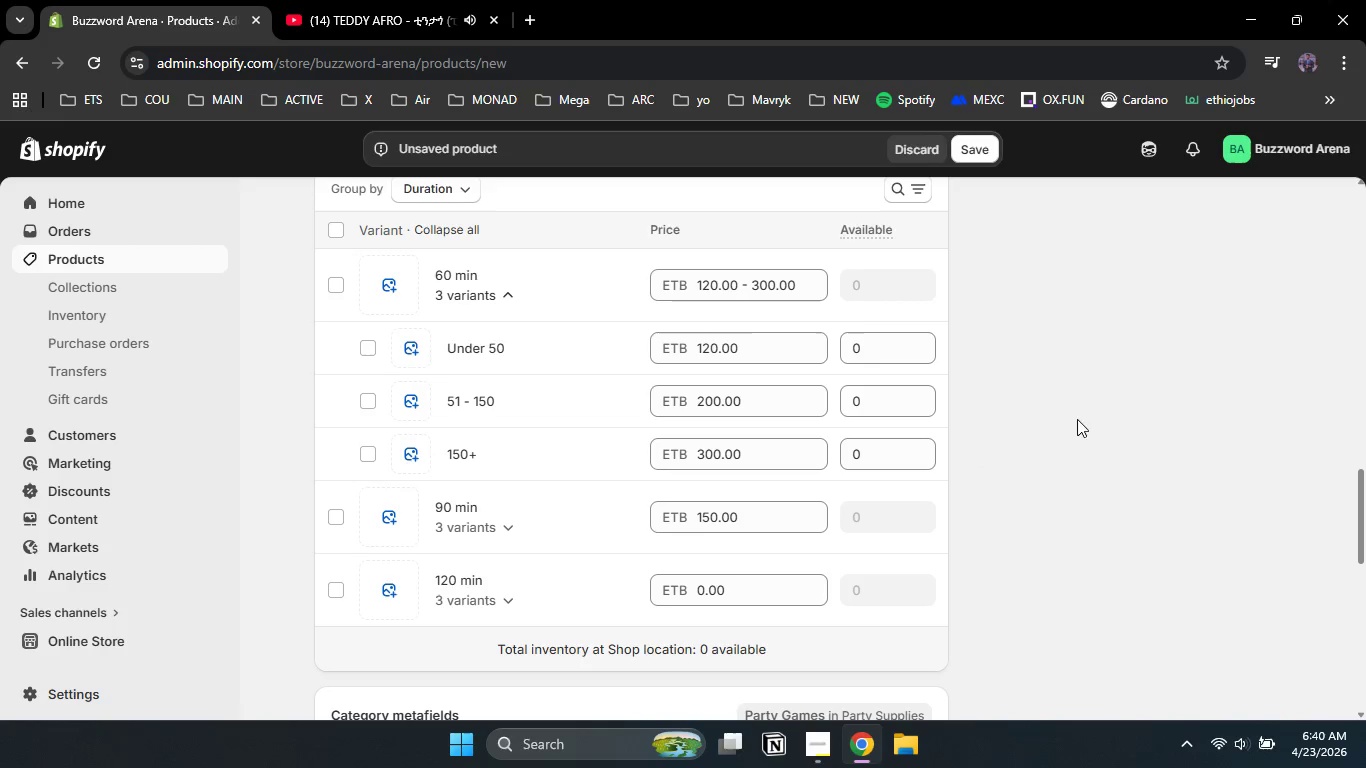 
scroll: coordinate [551, 478], scroll_direction: down, amount: 3.0
 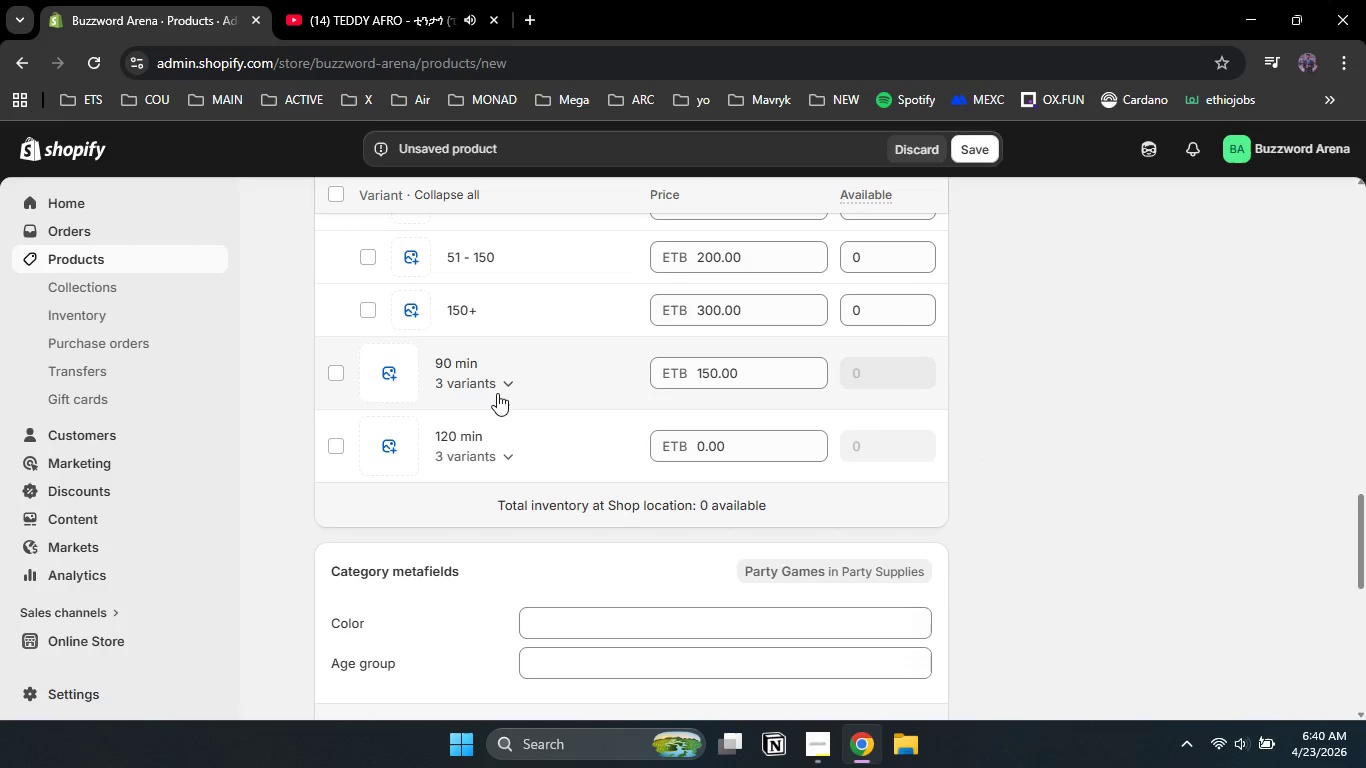 
left_click([497, 387])
 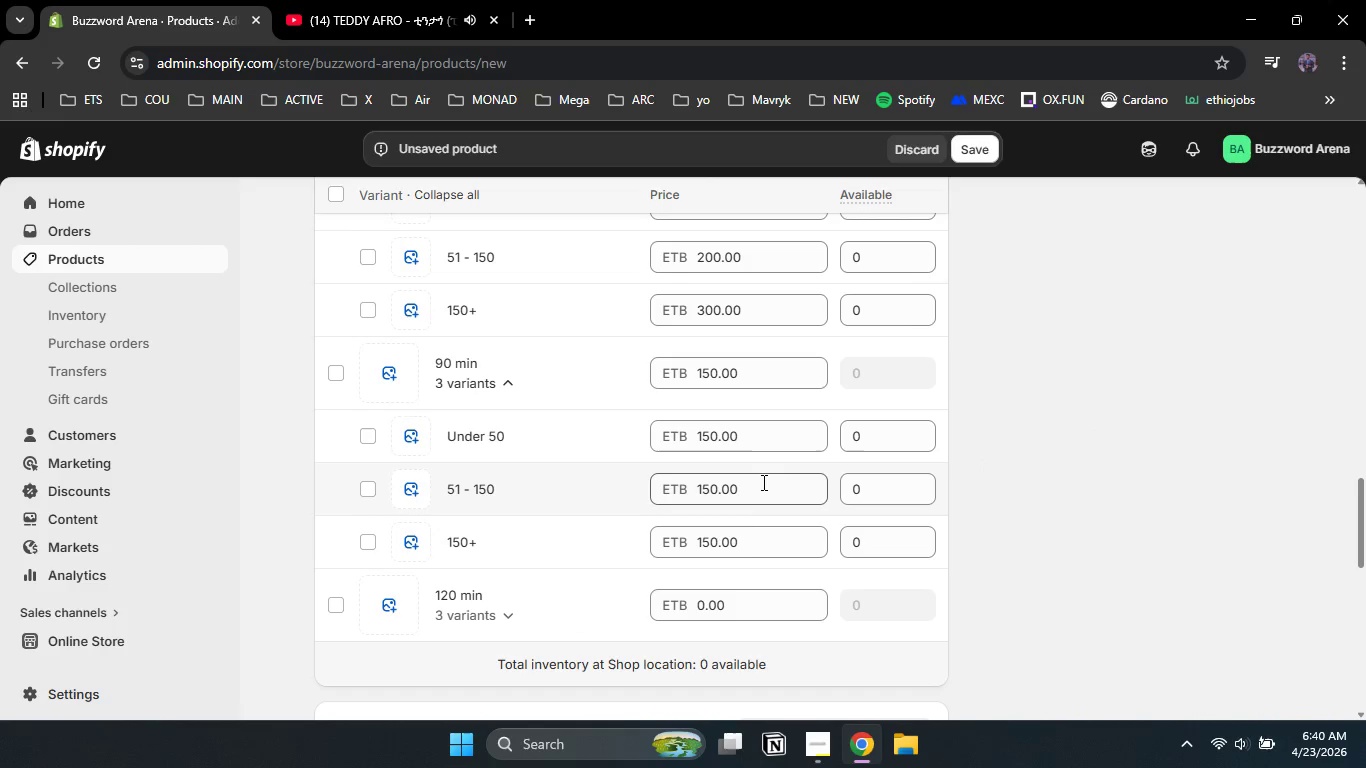 
left_click_drag(start_coordinate=[760, 490], to_coordinate=[692, 485])
 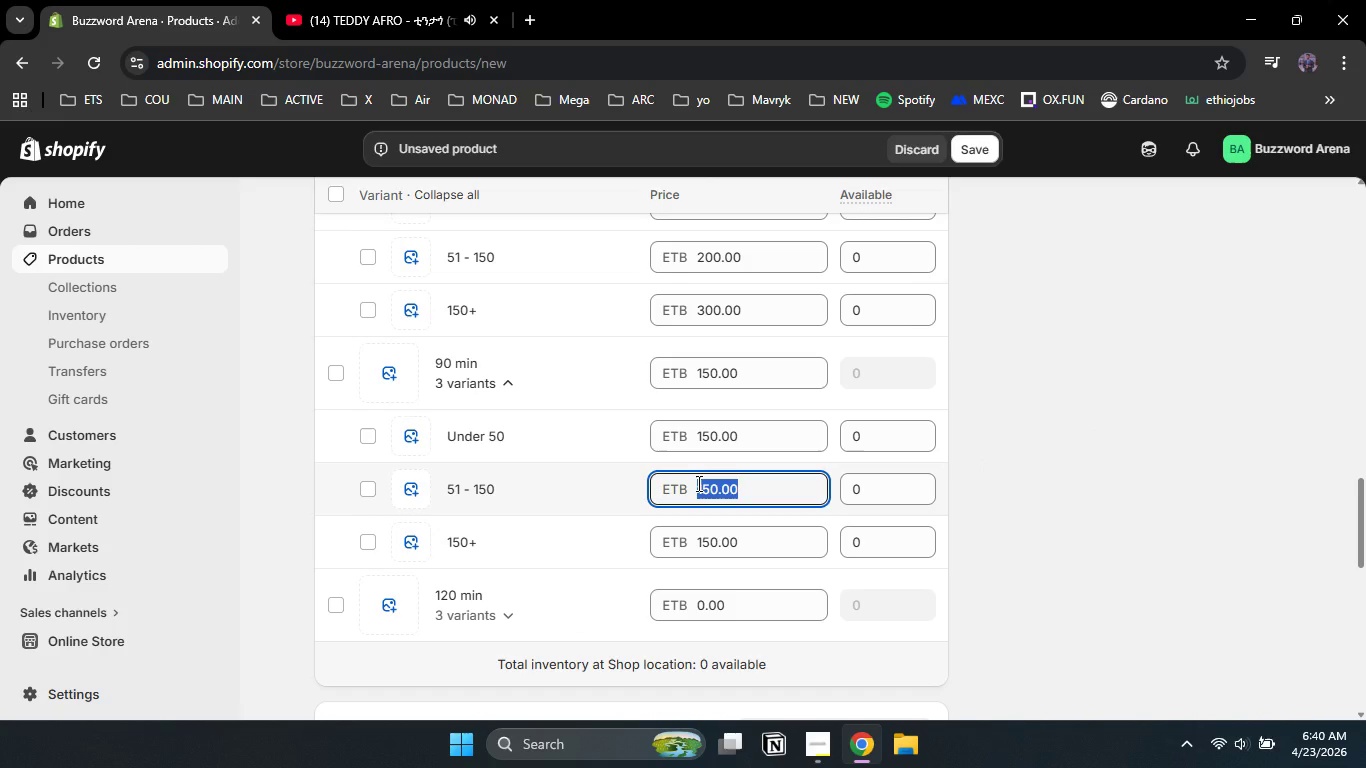 
key(Numpad2)
 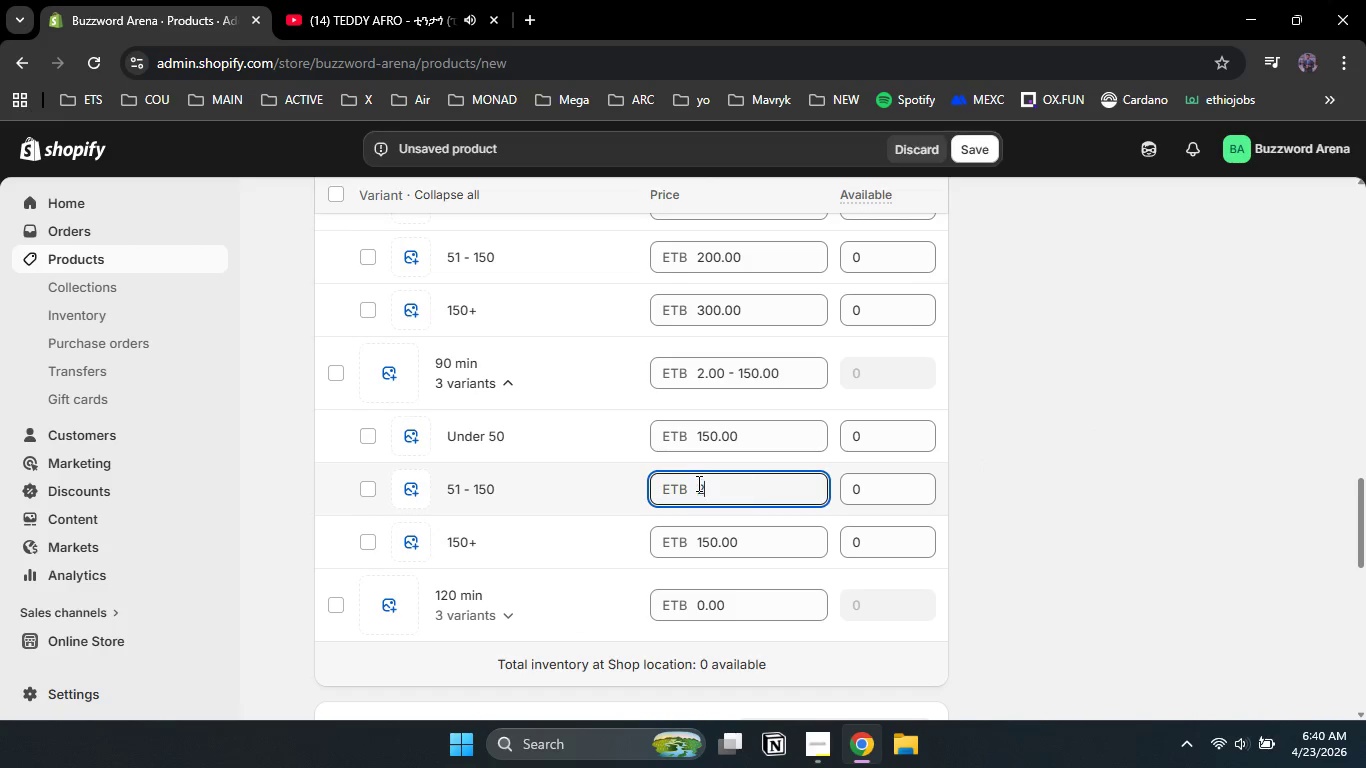 
key(Numpad0)
 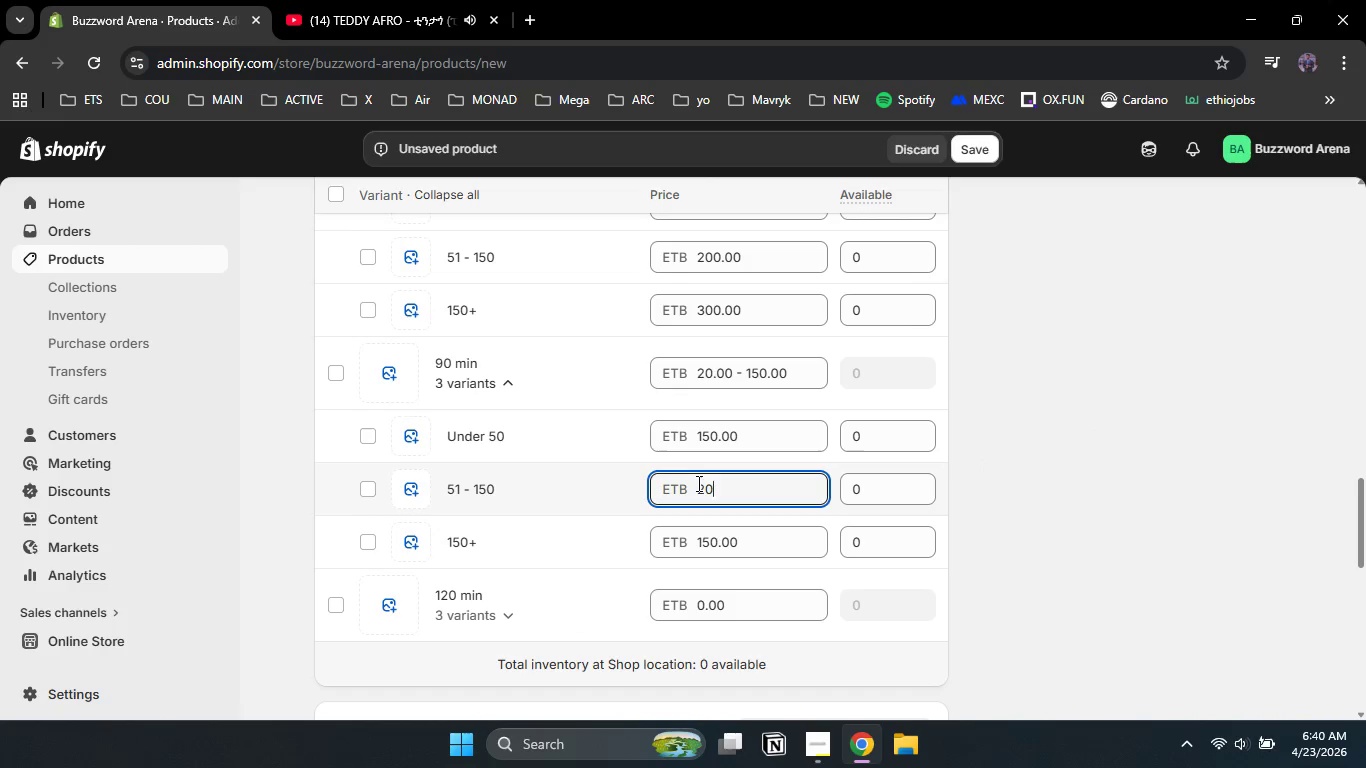 
key(Numpad0)
 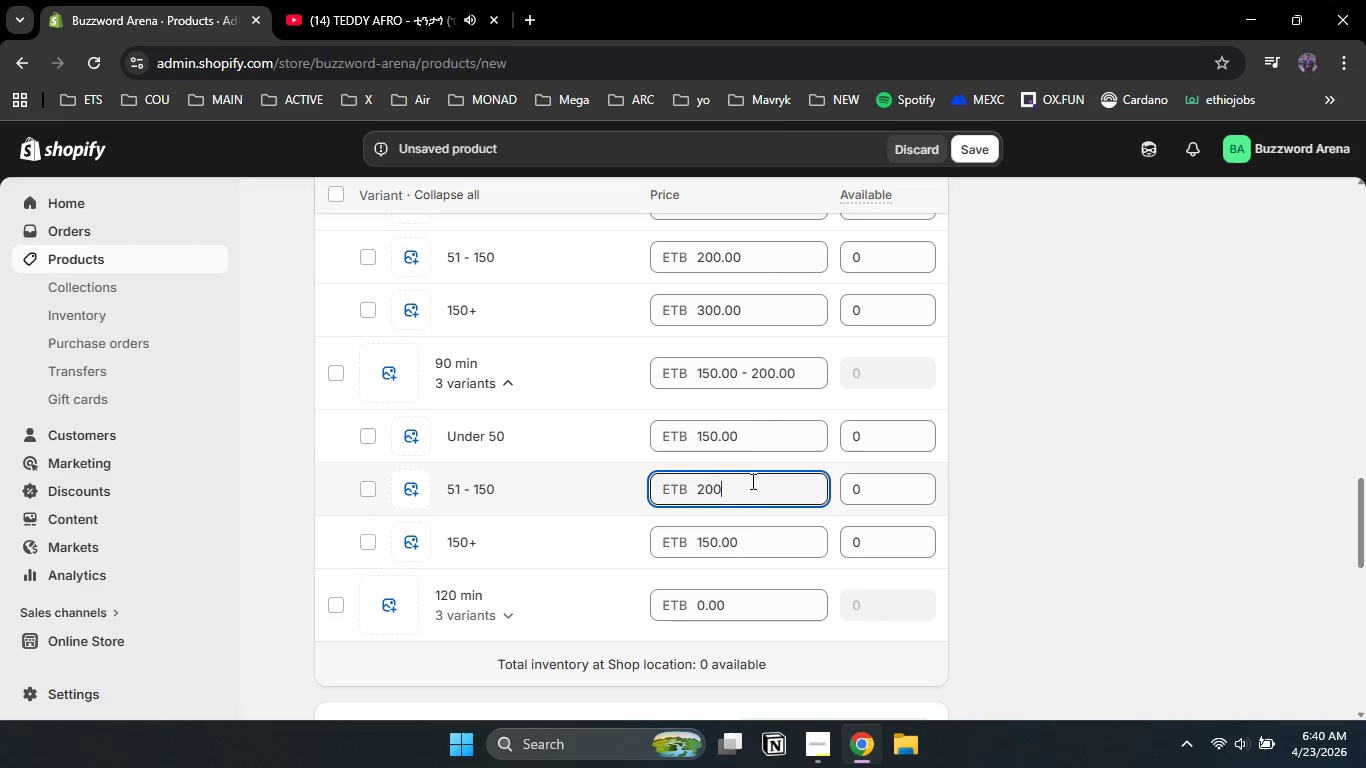 
wait(6.33)
 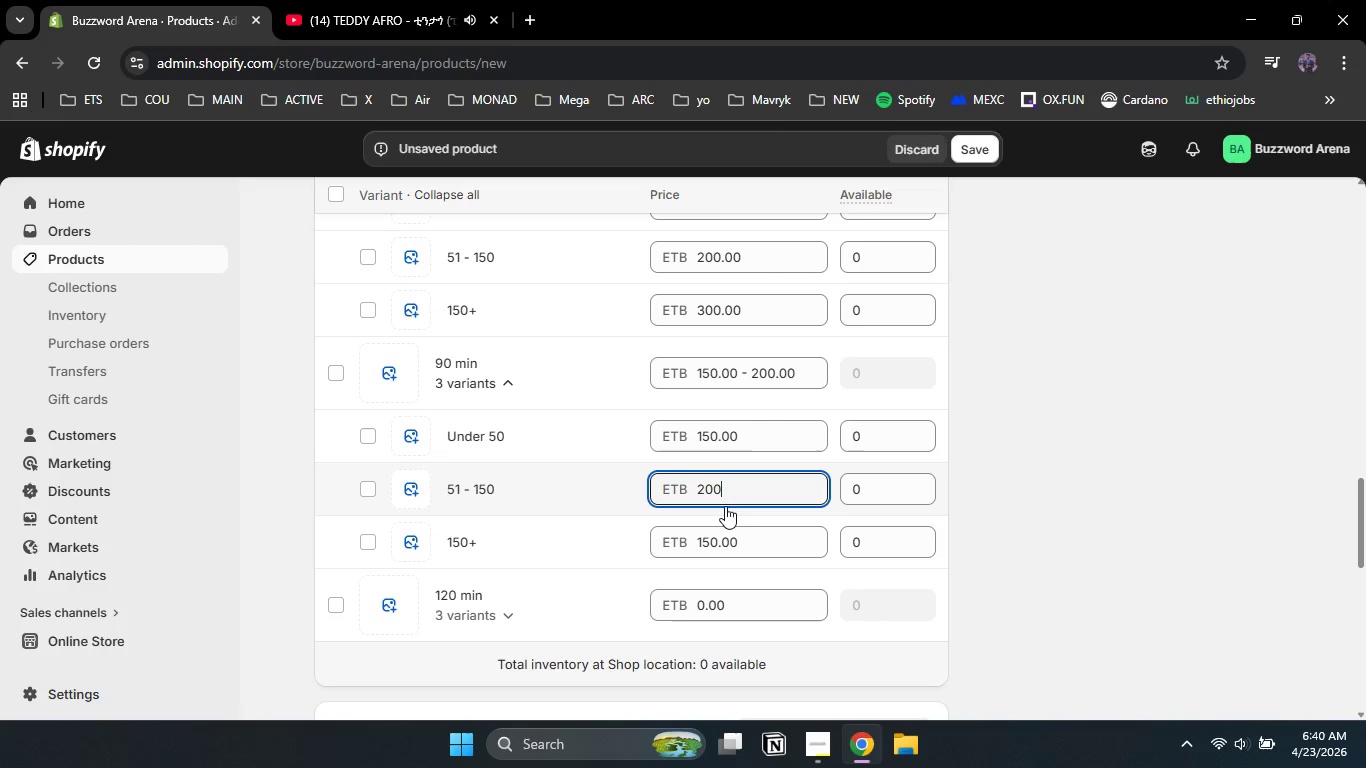 
key(Backspace)
 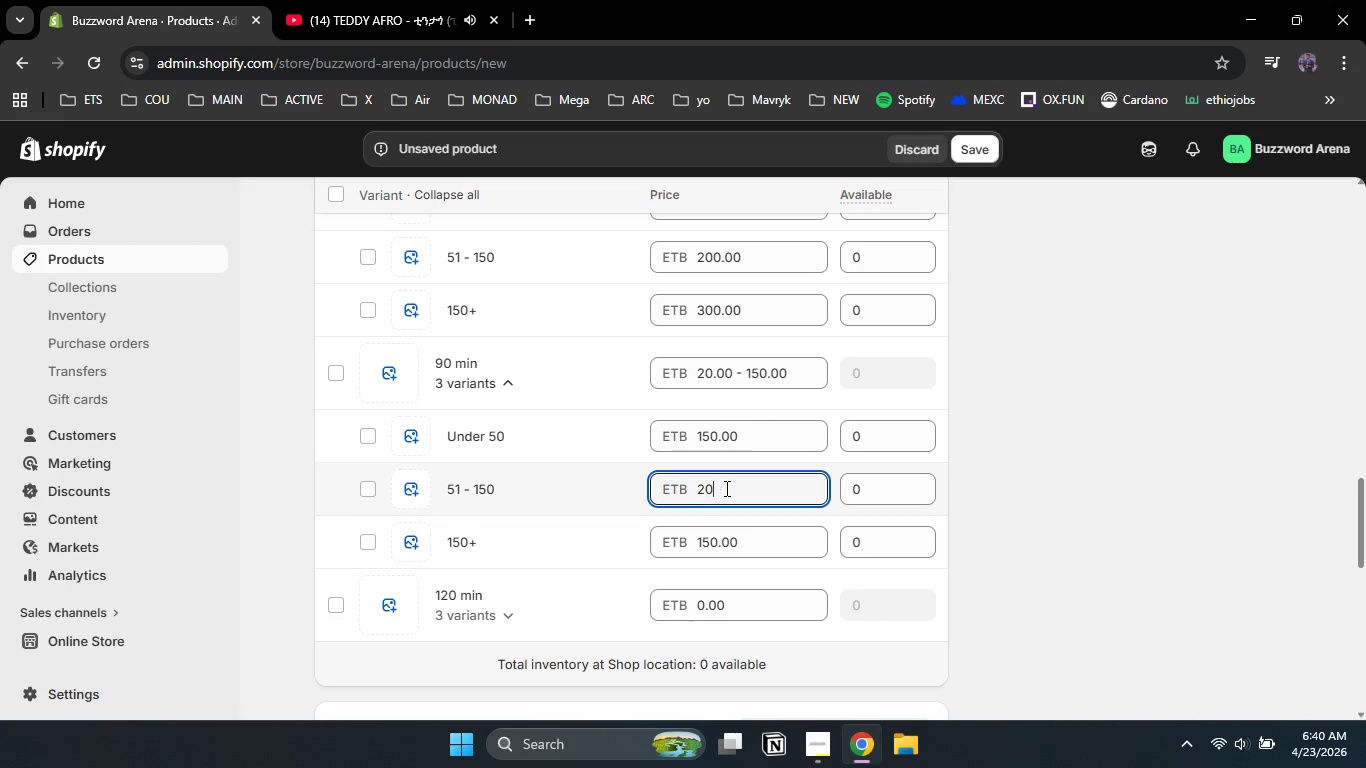 
key(Backspace)
 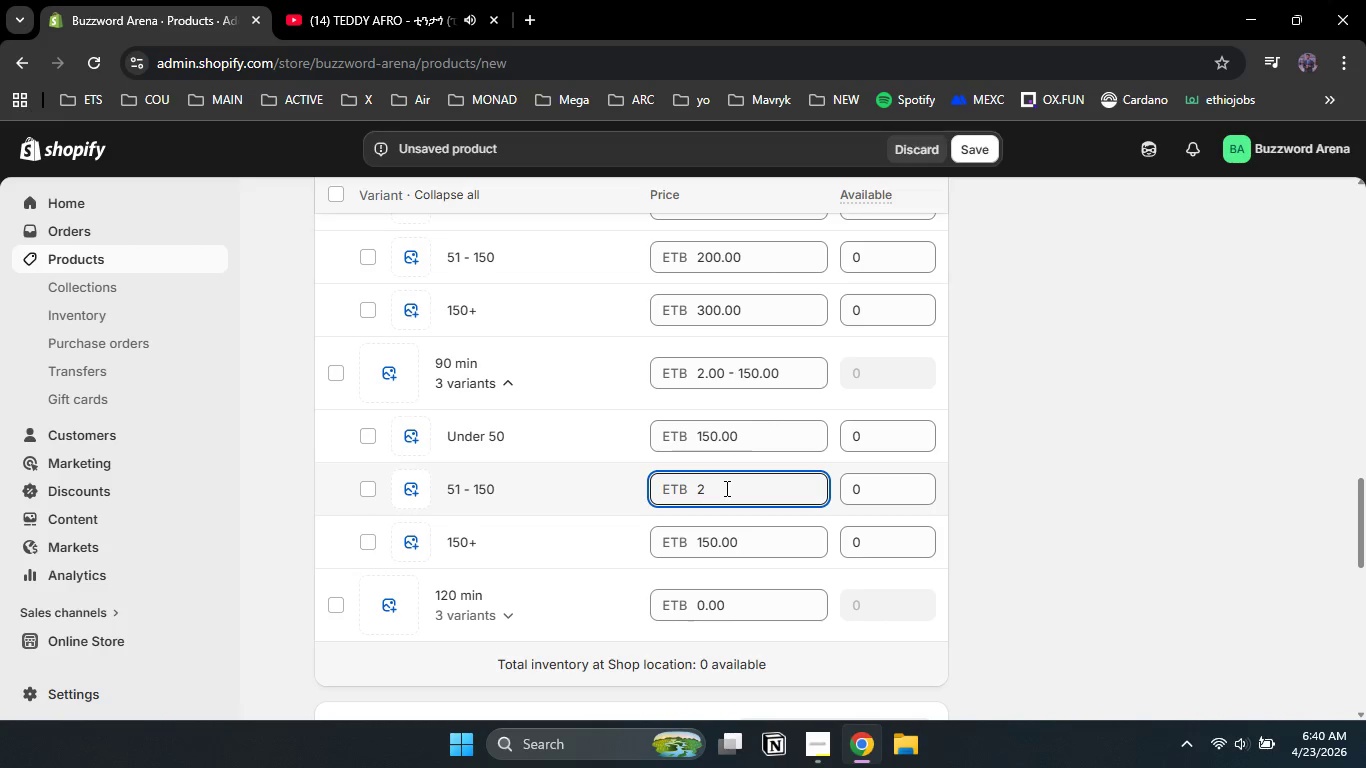 
key(Numpad5)
 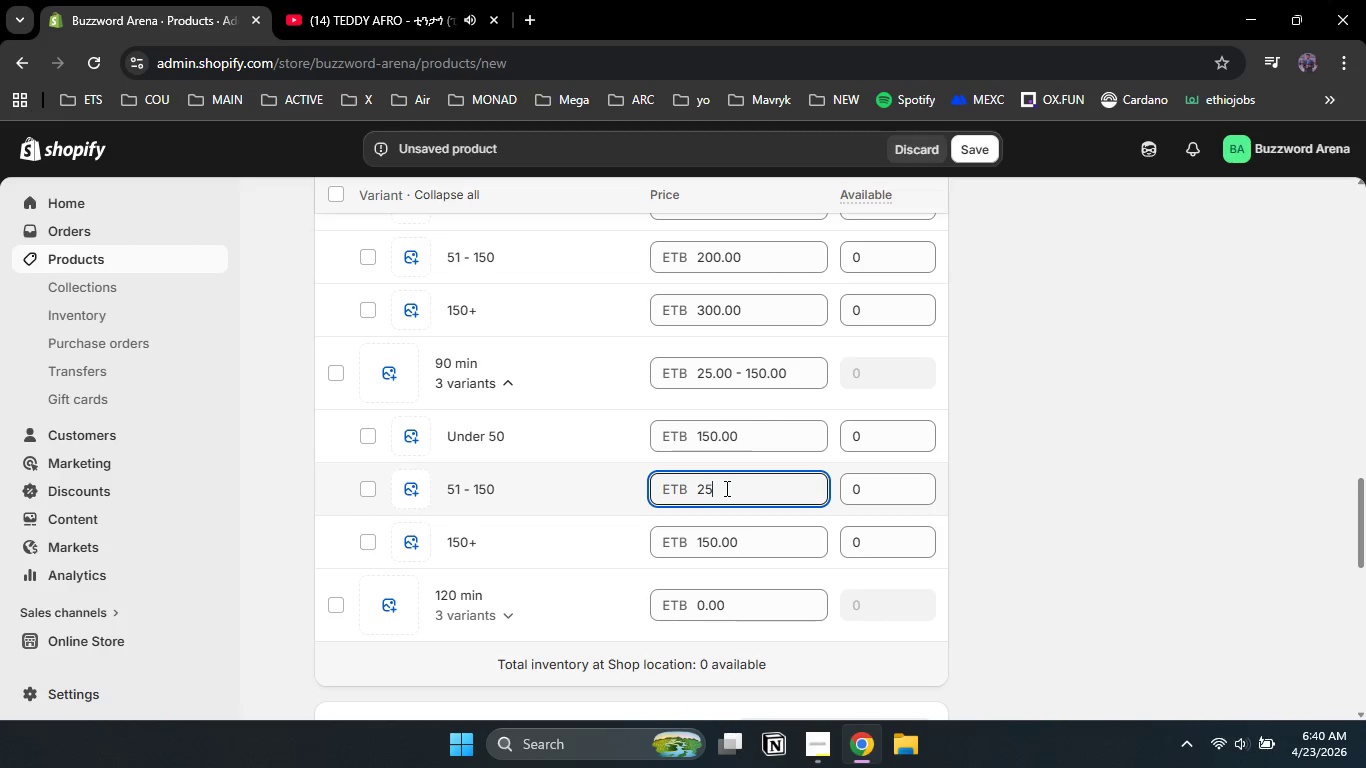 
key(Numpad0)
 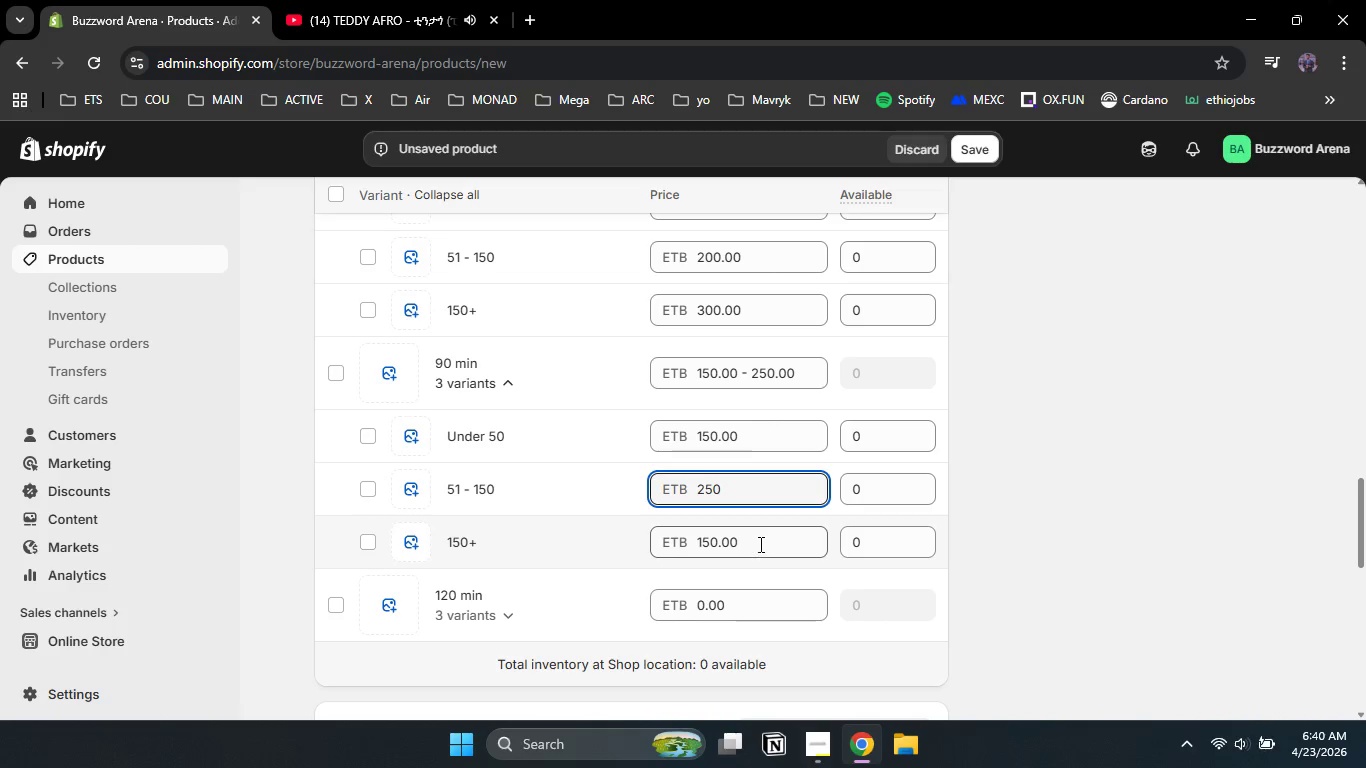 
left_click_drag(start_coordinate=[759, 544], to_coordinate=[689, 534])
 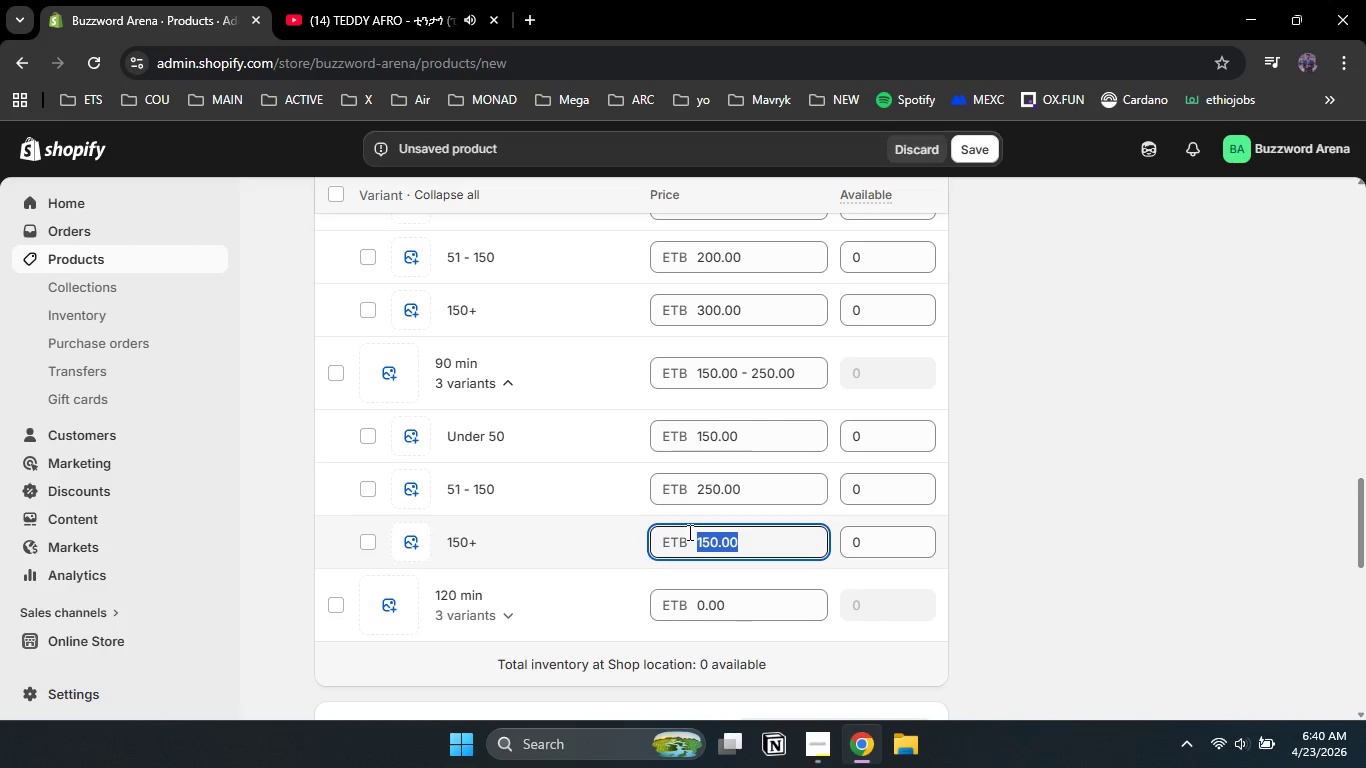 
key(Numpad3)
 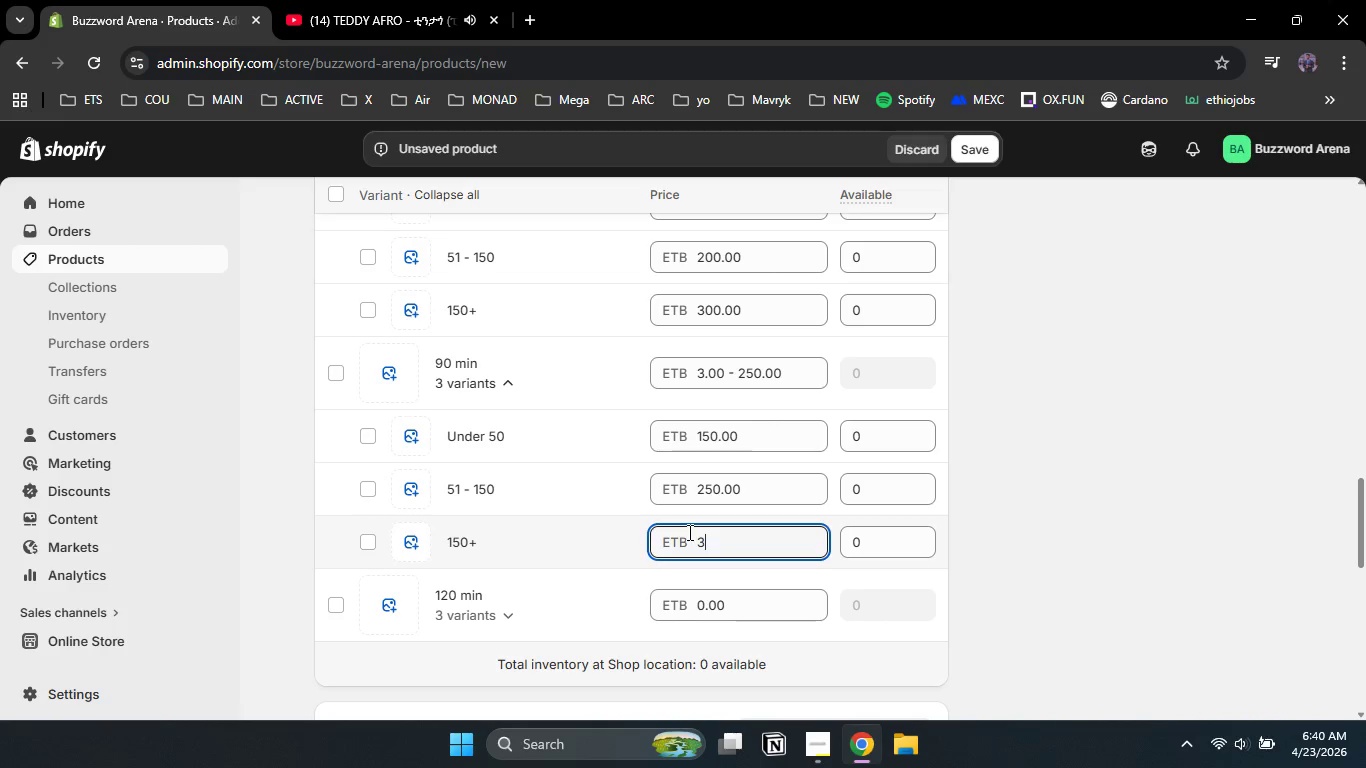 
key(Numpad5)
 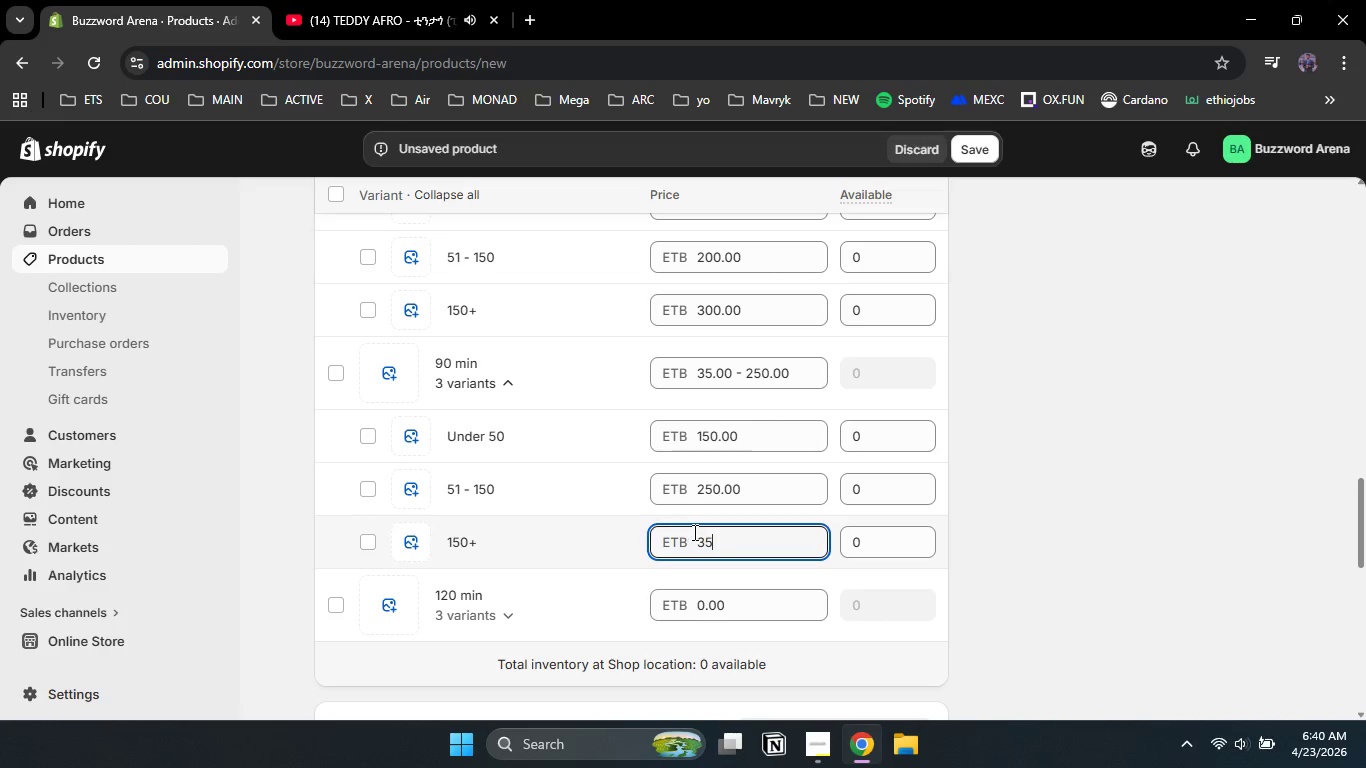 
key(Numpad0)
 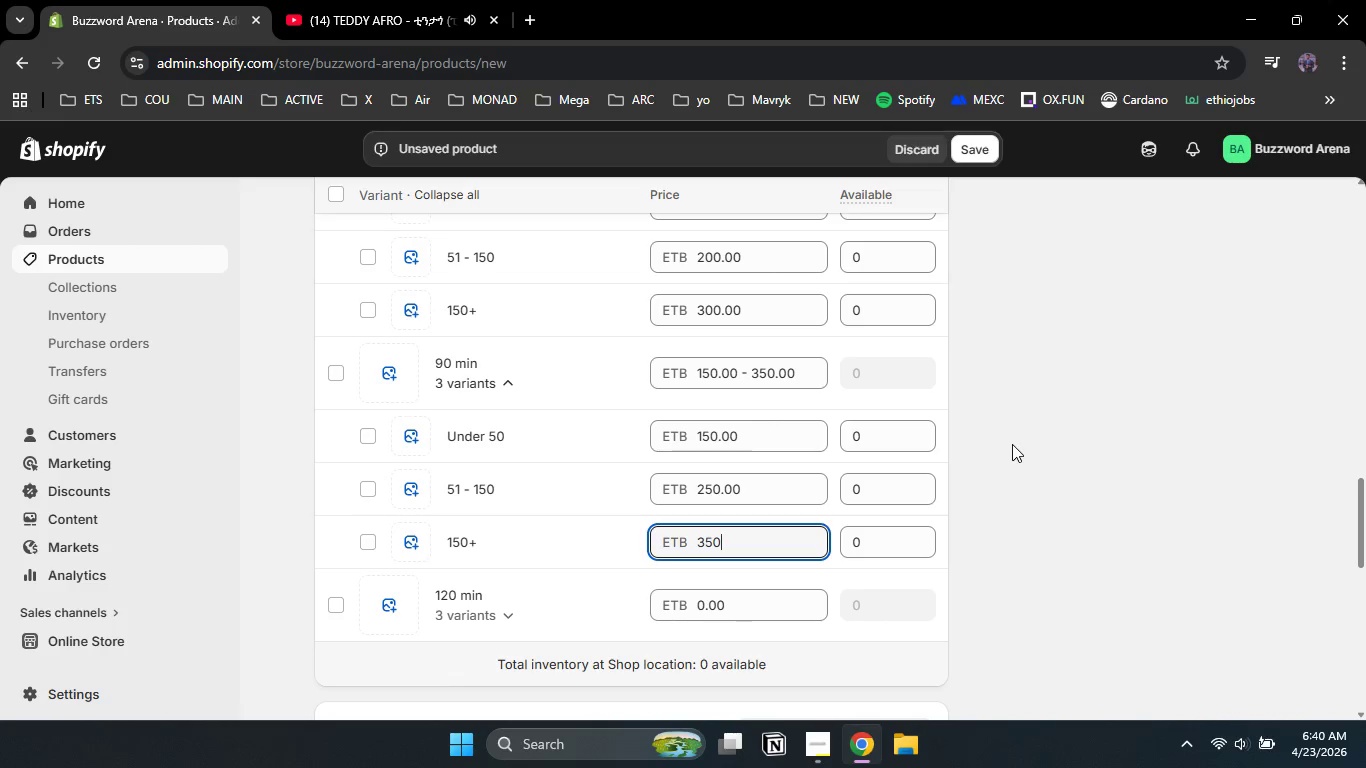 
left_click([1012, 444])
 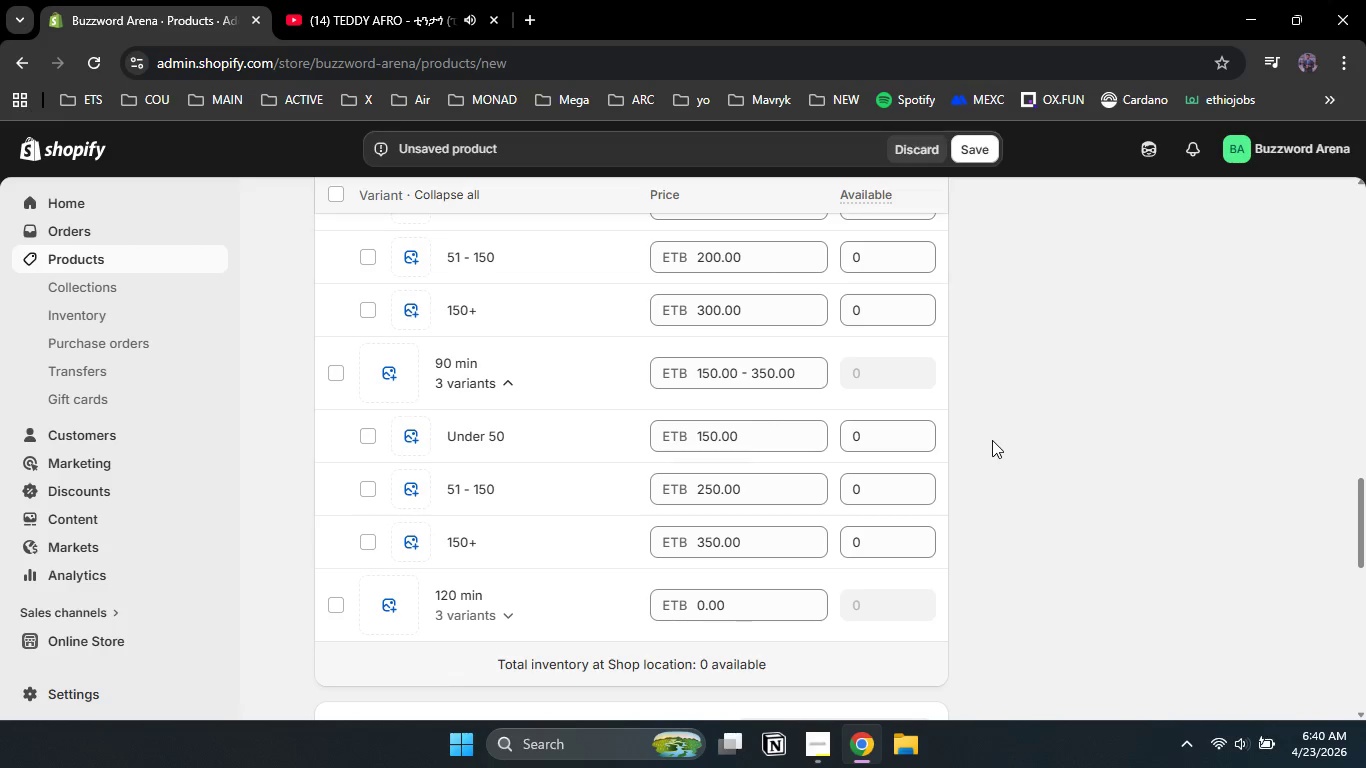 
scroll: coordinate [555, 490], scroll_direction: up, amount: 1.0
 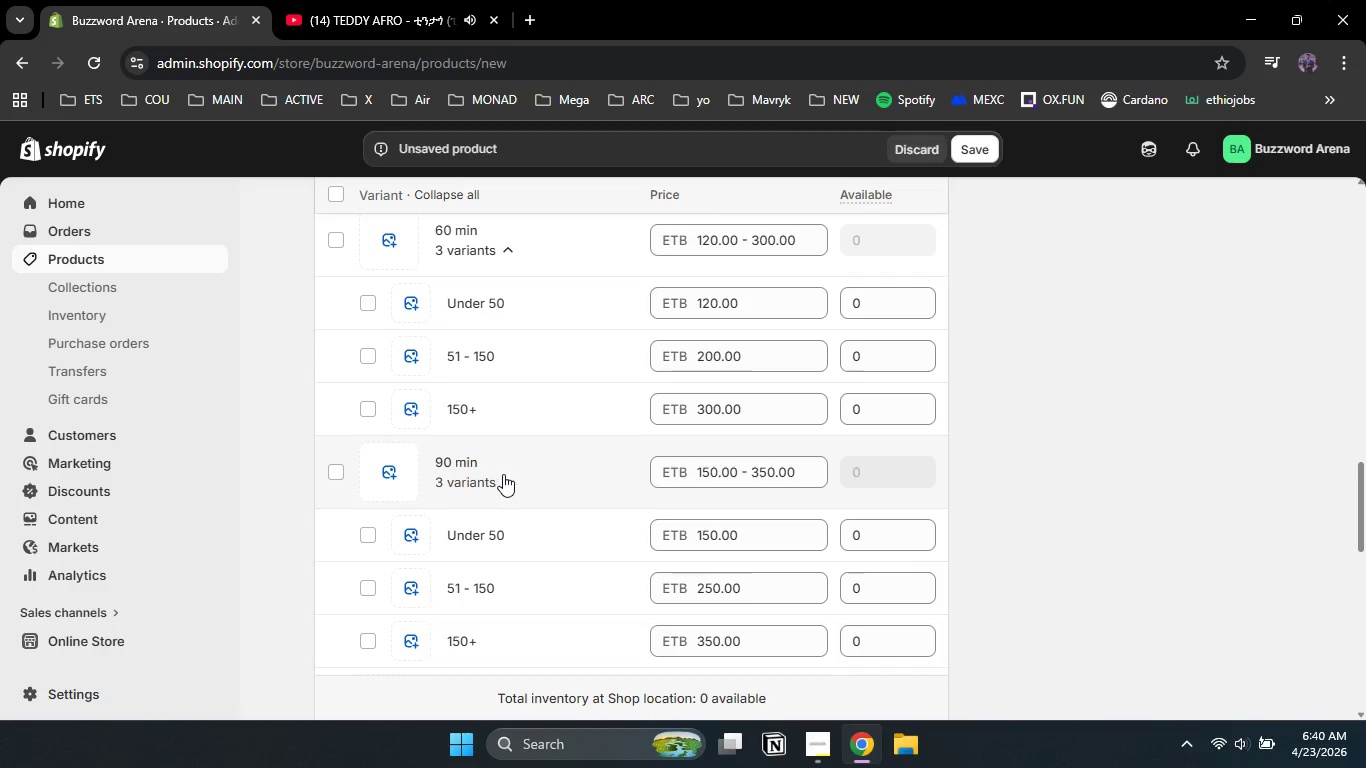 
left_click([512, 486])
 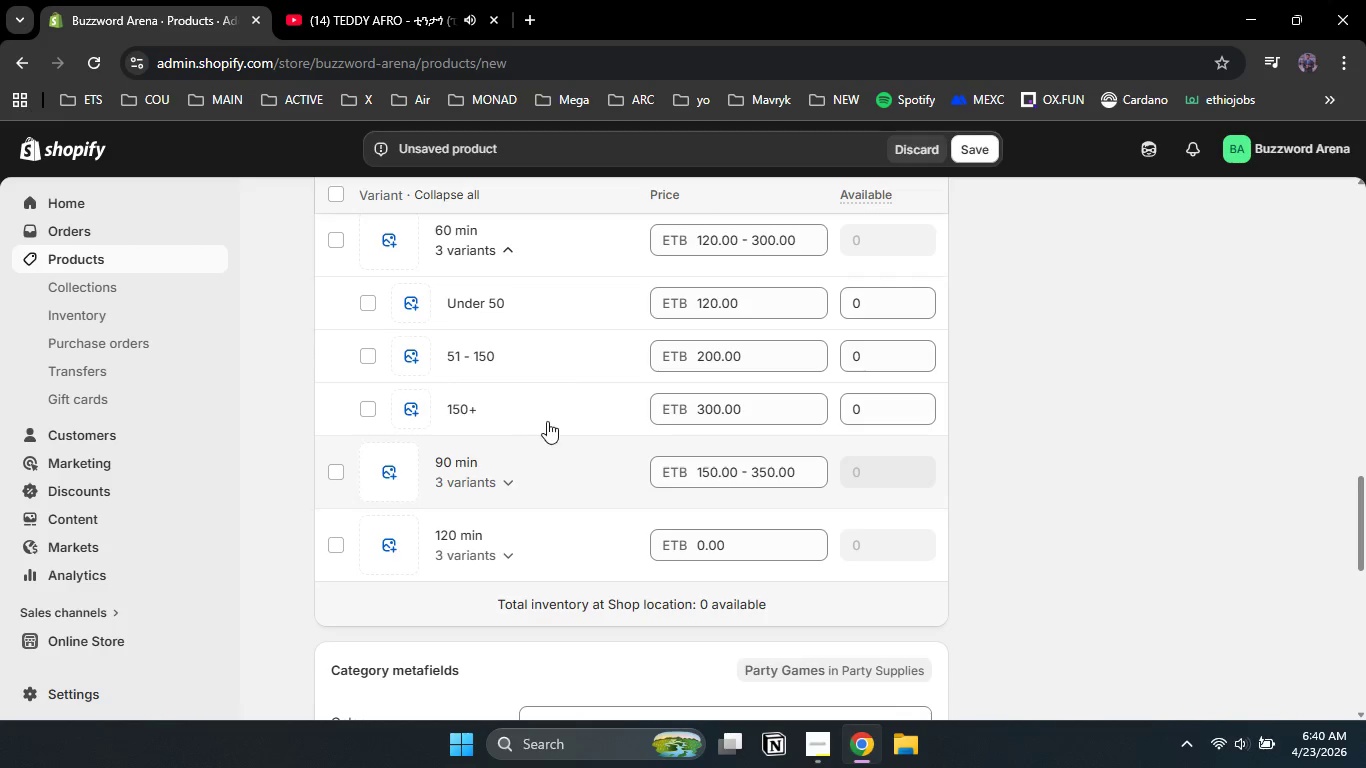 
scroll: coordinate [690, 406], scroll_direction: down, amount: 1.0
 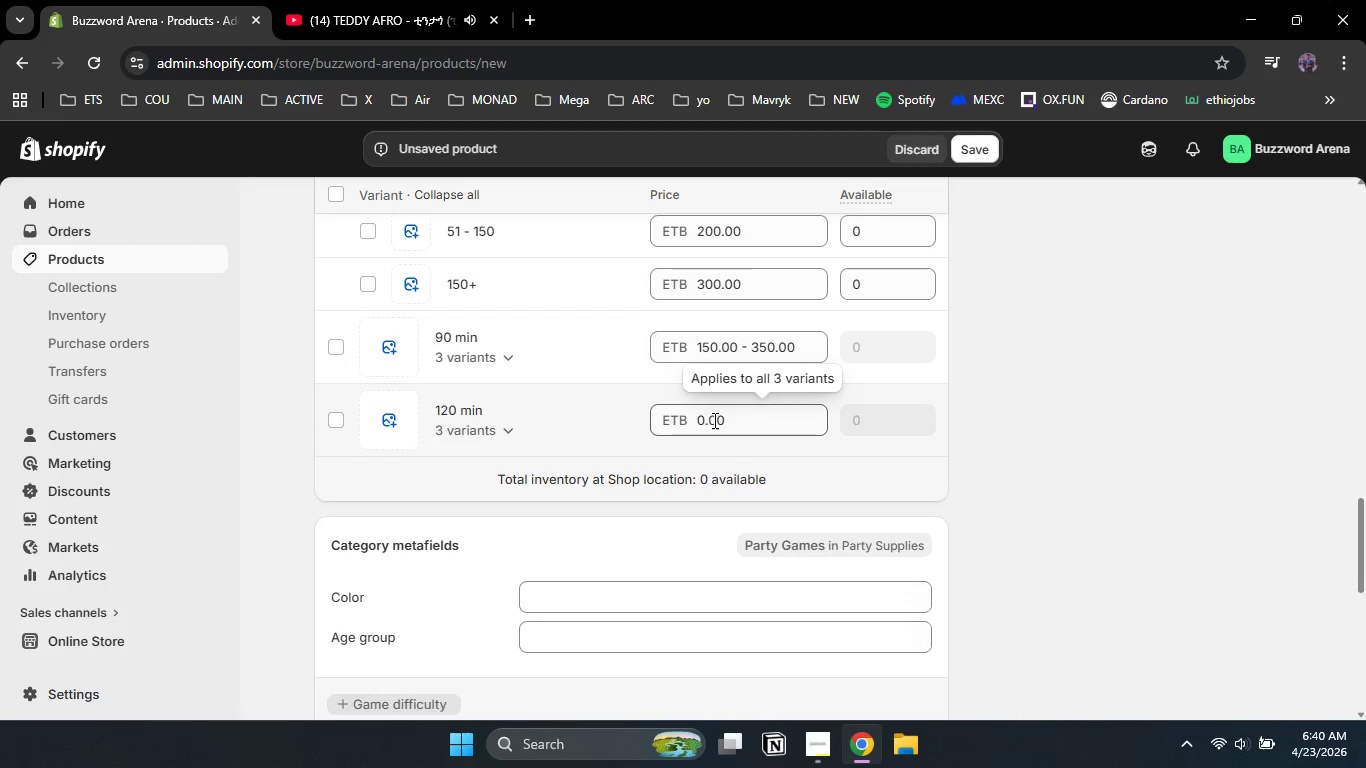 
left_click([713, 420])
 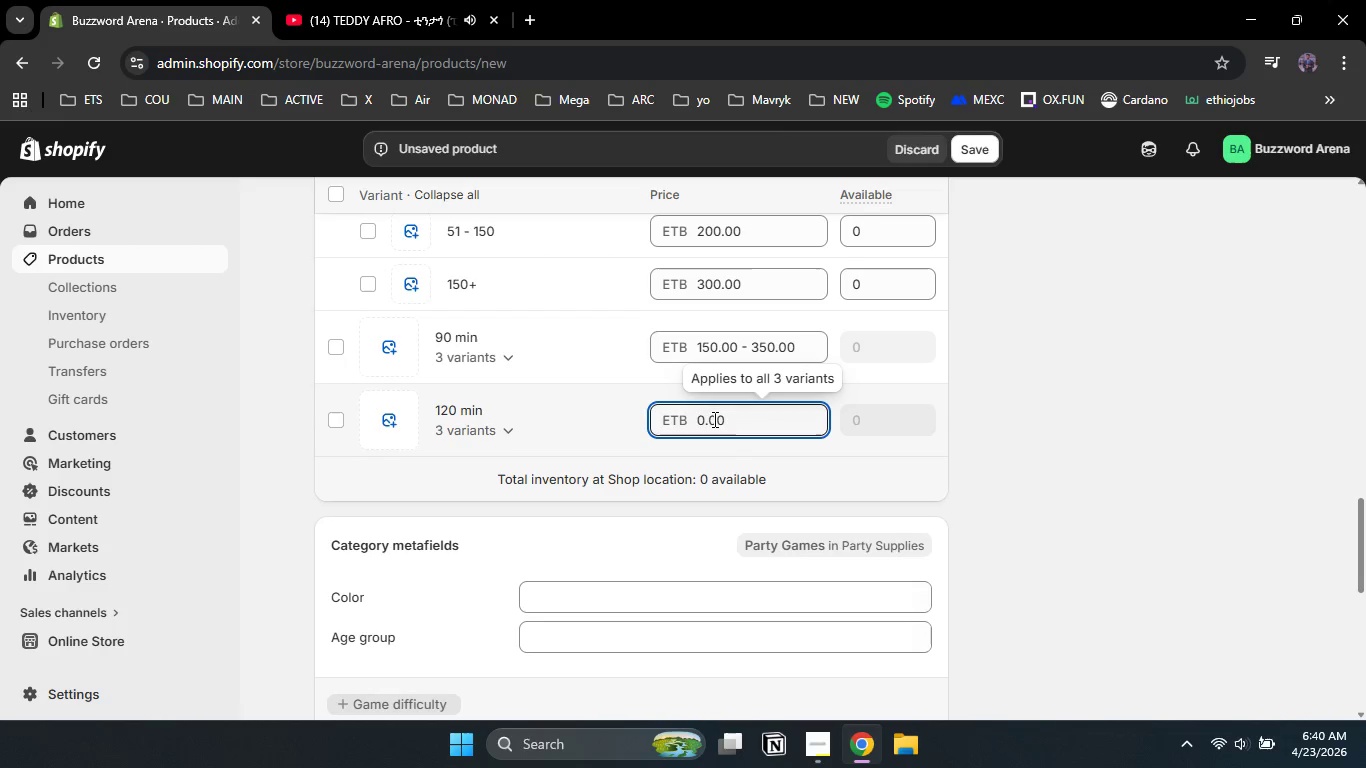 
key(Numpad2)
 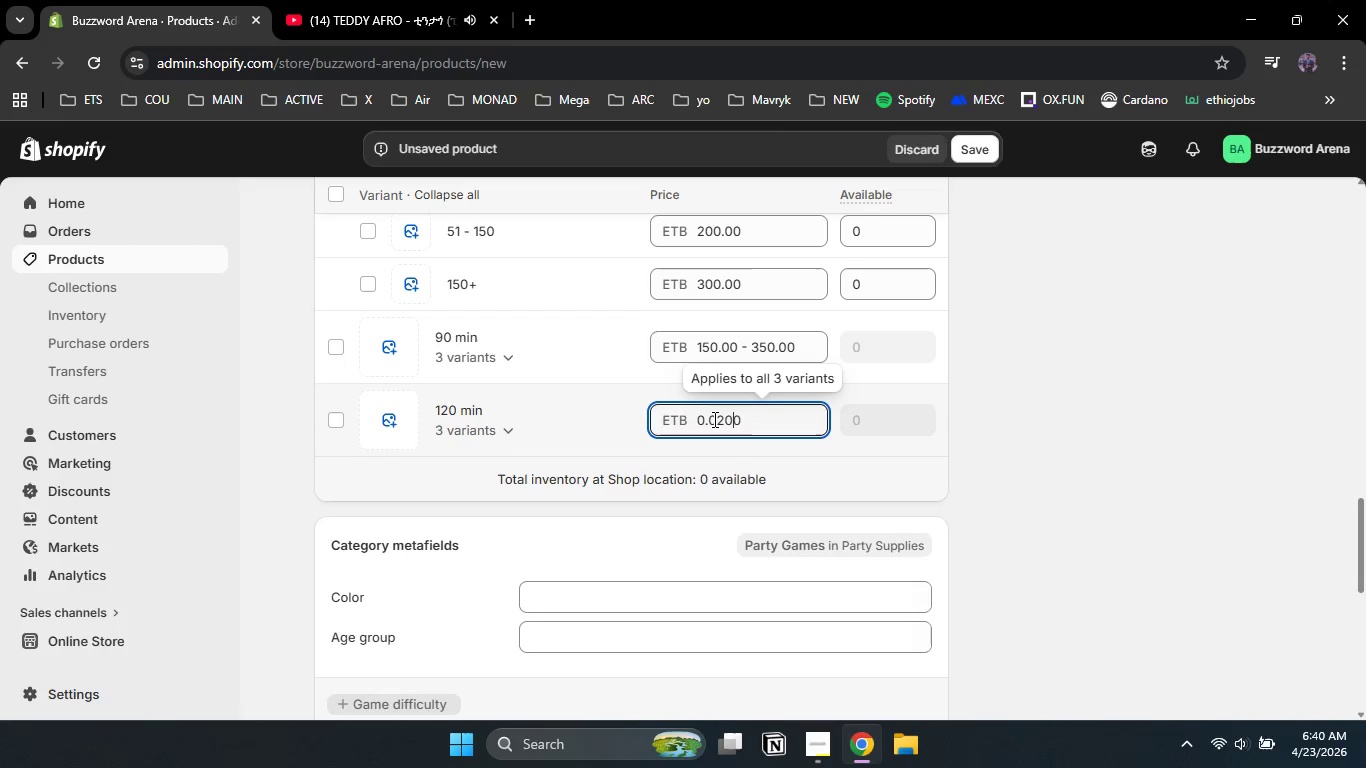 
key(Numpad0)
 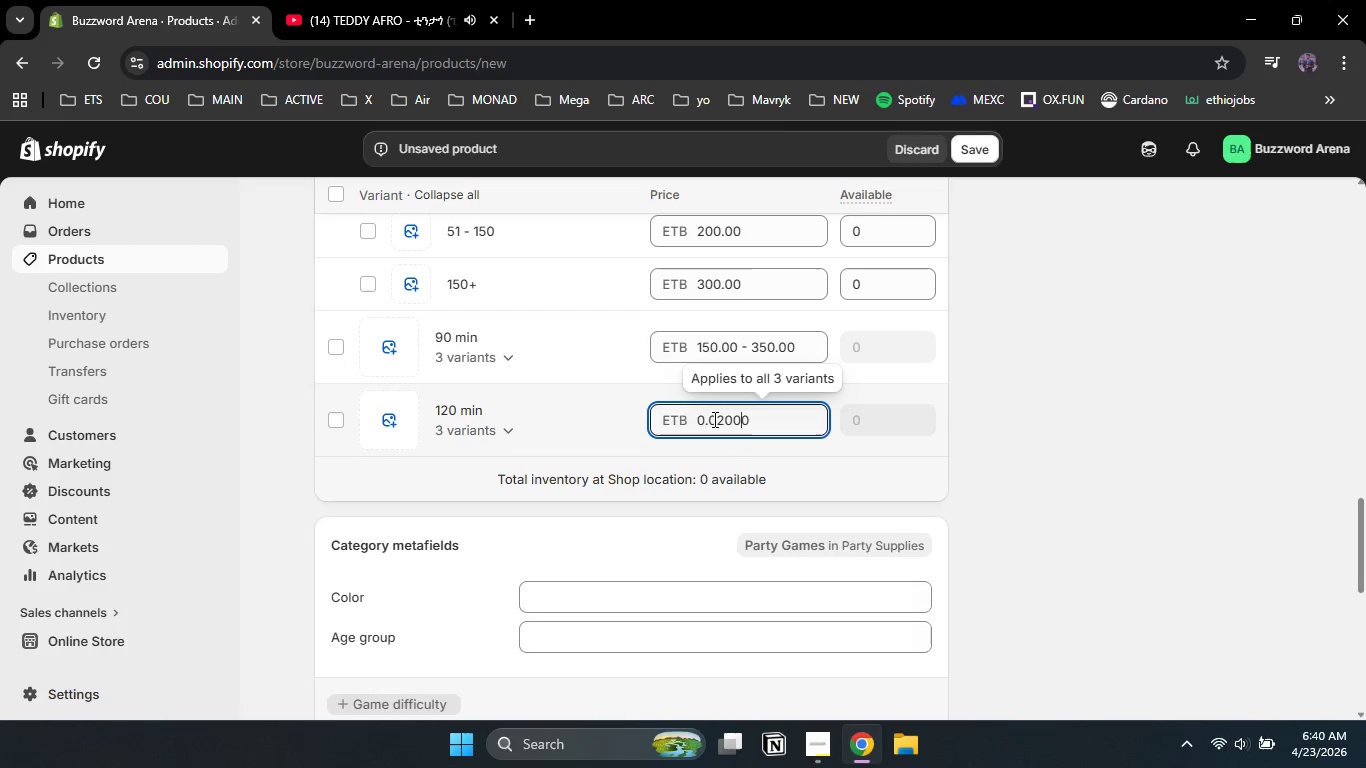 
key(Numpad0)
 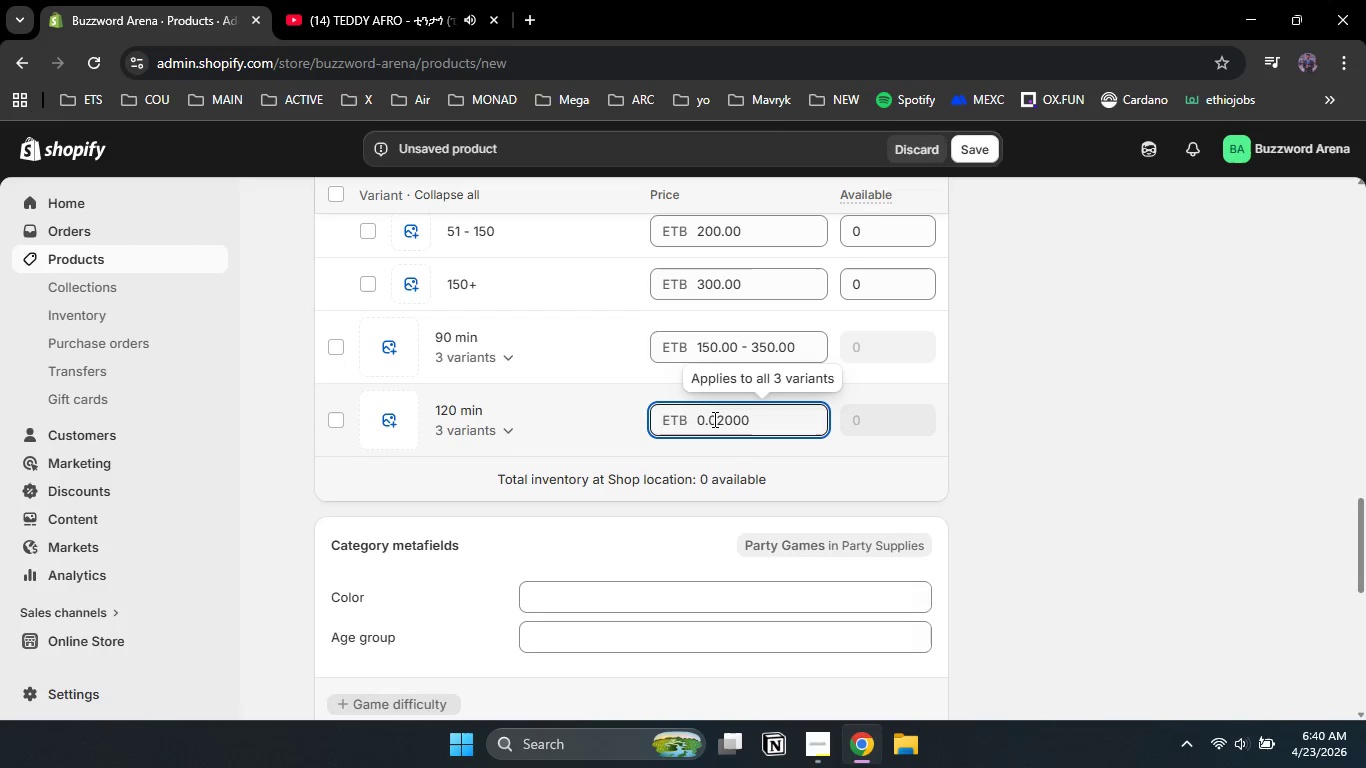 
key(Control+A)
 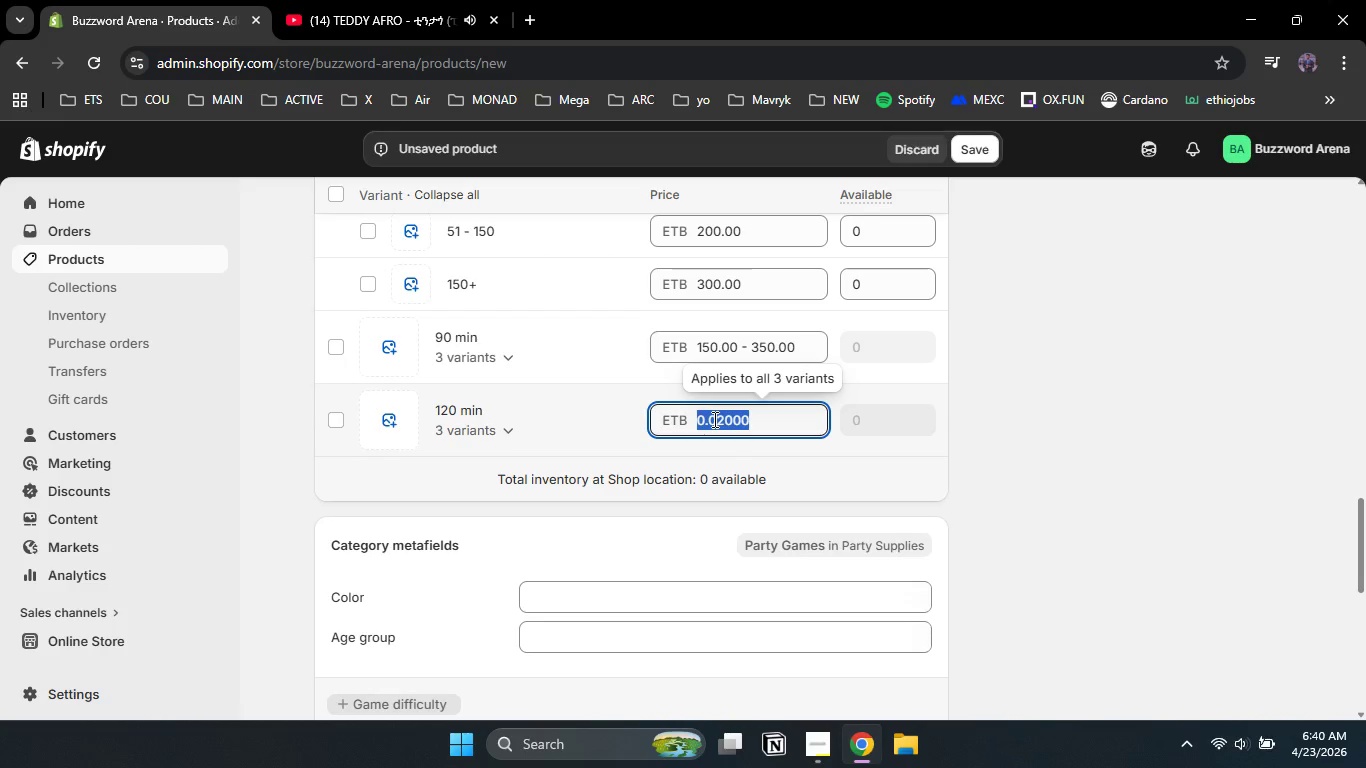 
key(Numpad2)
 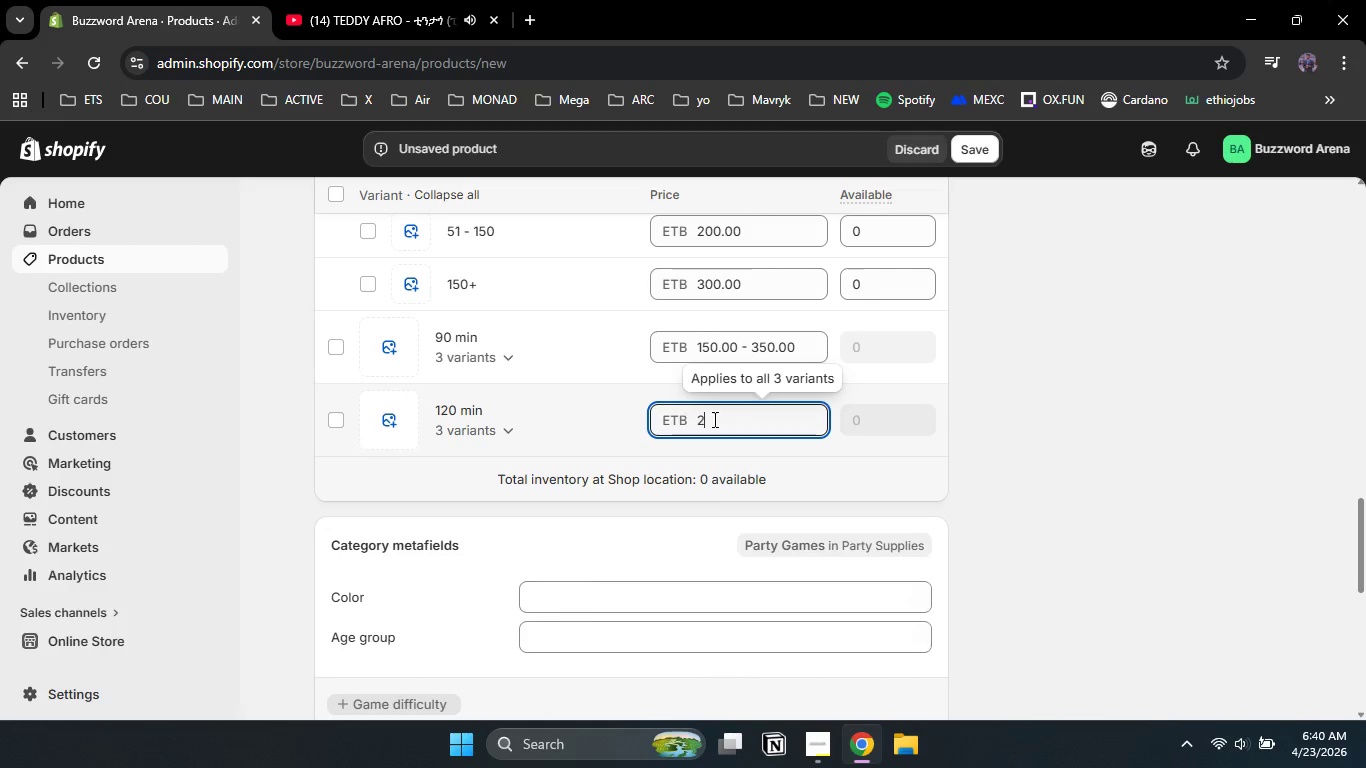 
key(Numpad0)
 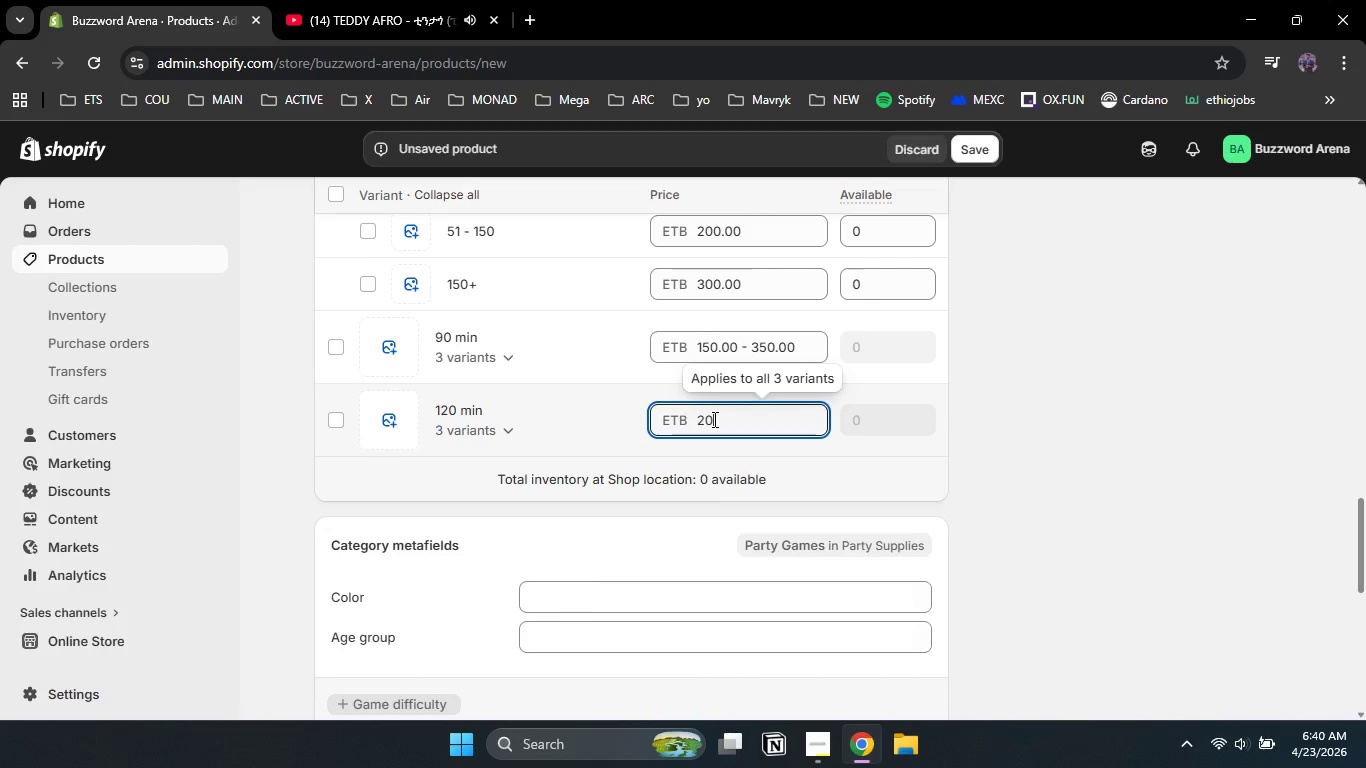 
key(Numpad0)
 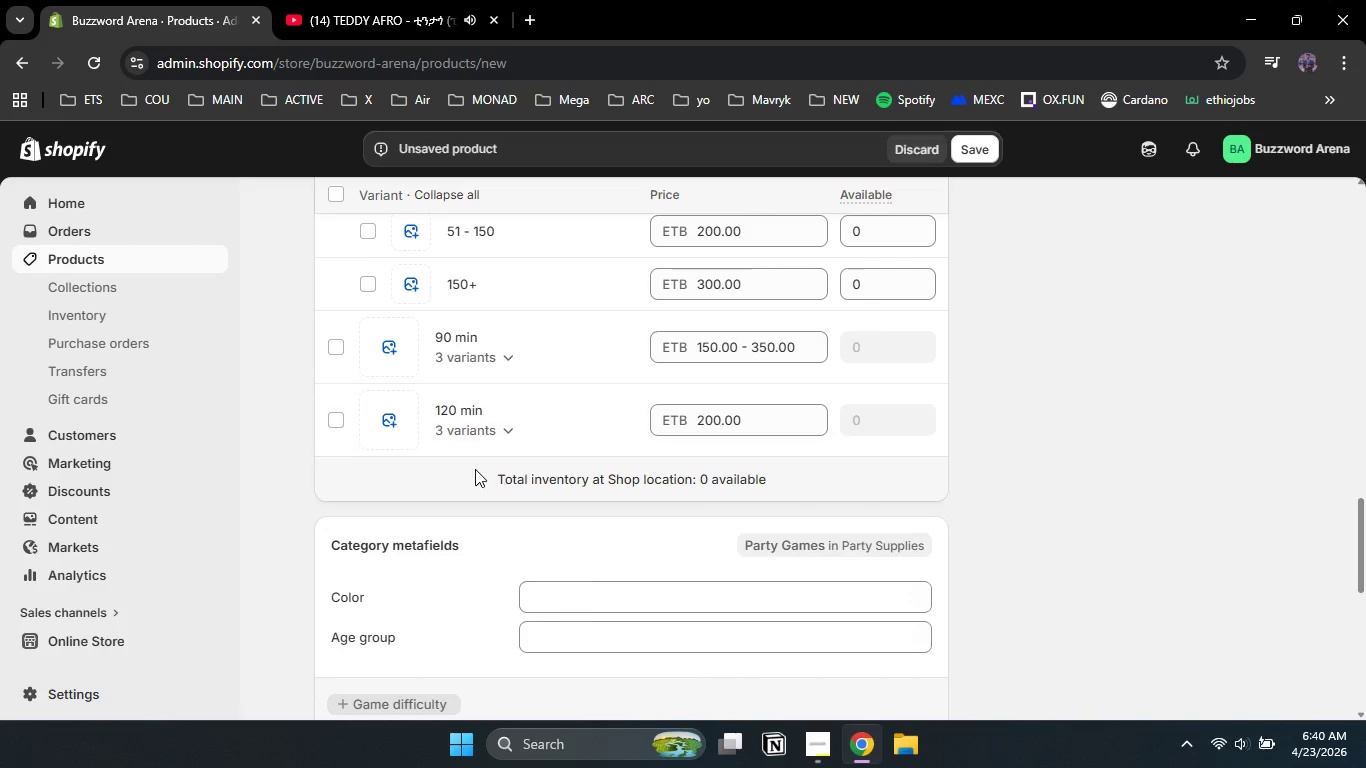 
left_click([504, 434])
 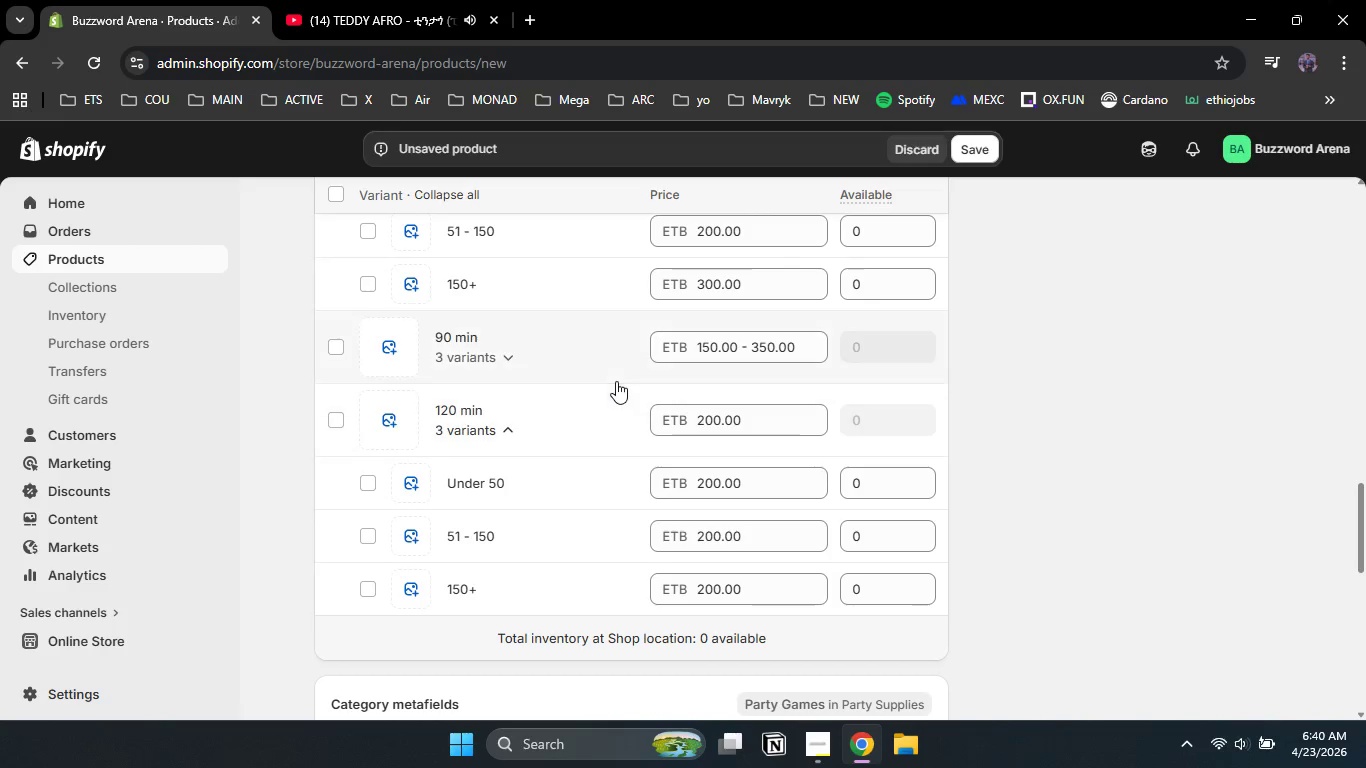 
scroll: coordinate [616, 381], scroll_direction: none, amount: 0.0
 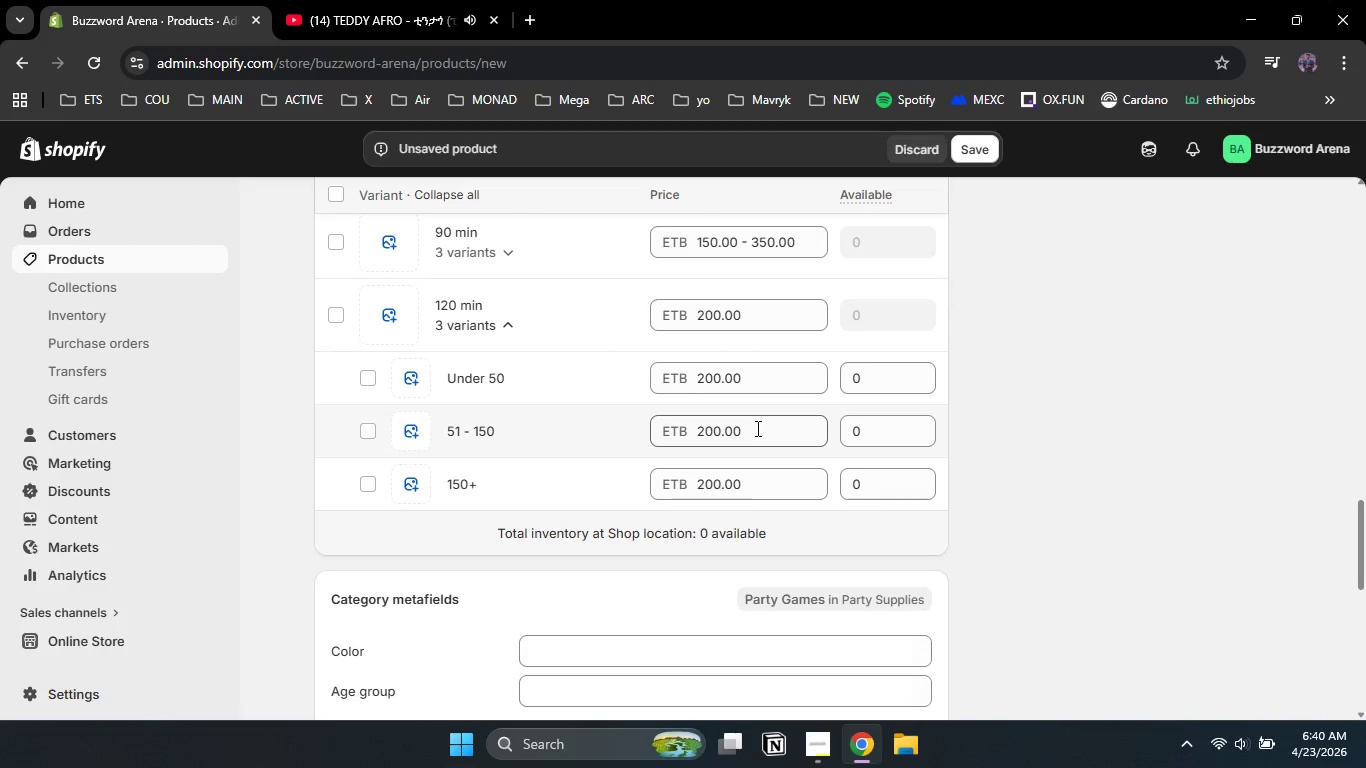 
left_click_drag(start_coordinate=[756, 428], to_coordinate=[686, 427])
 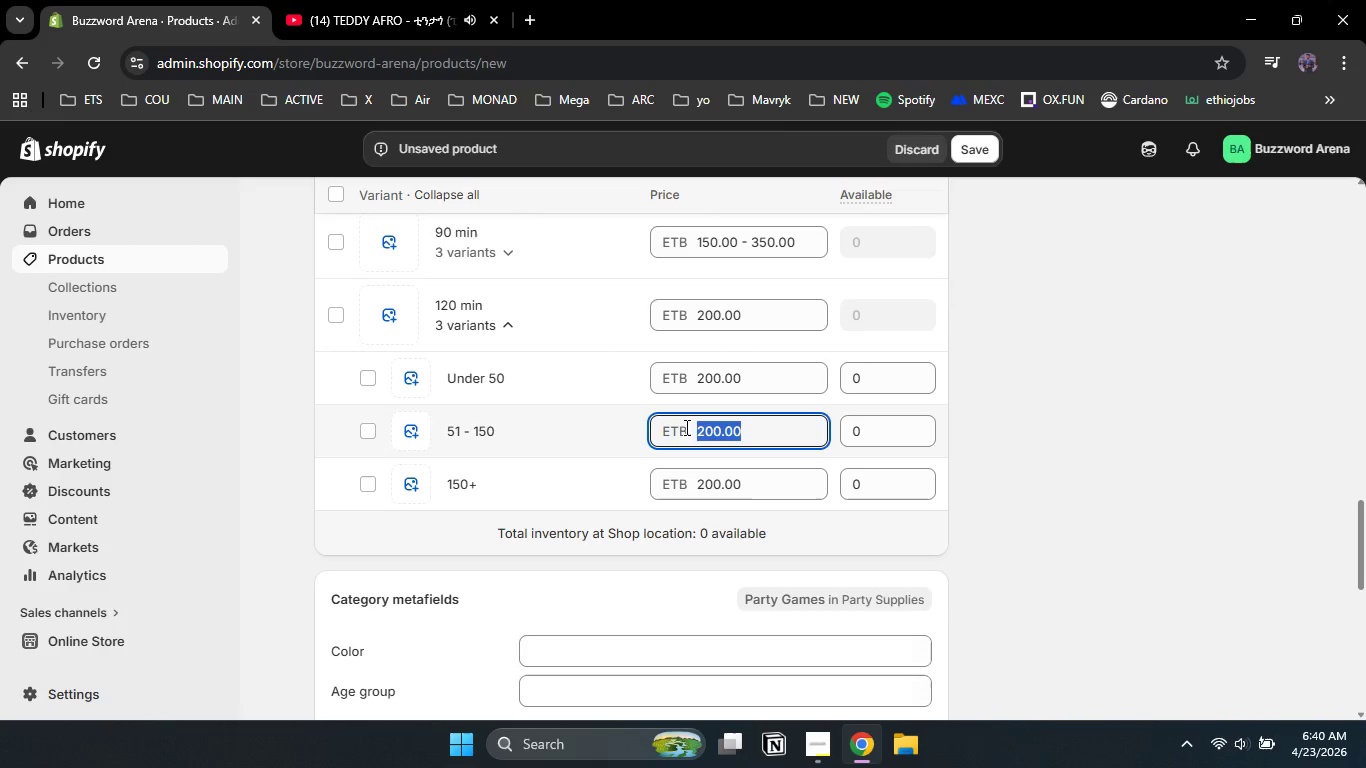 
key(Numpad3)
 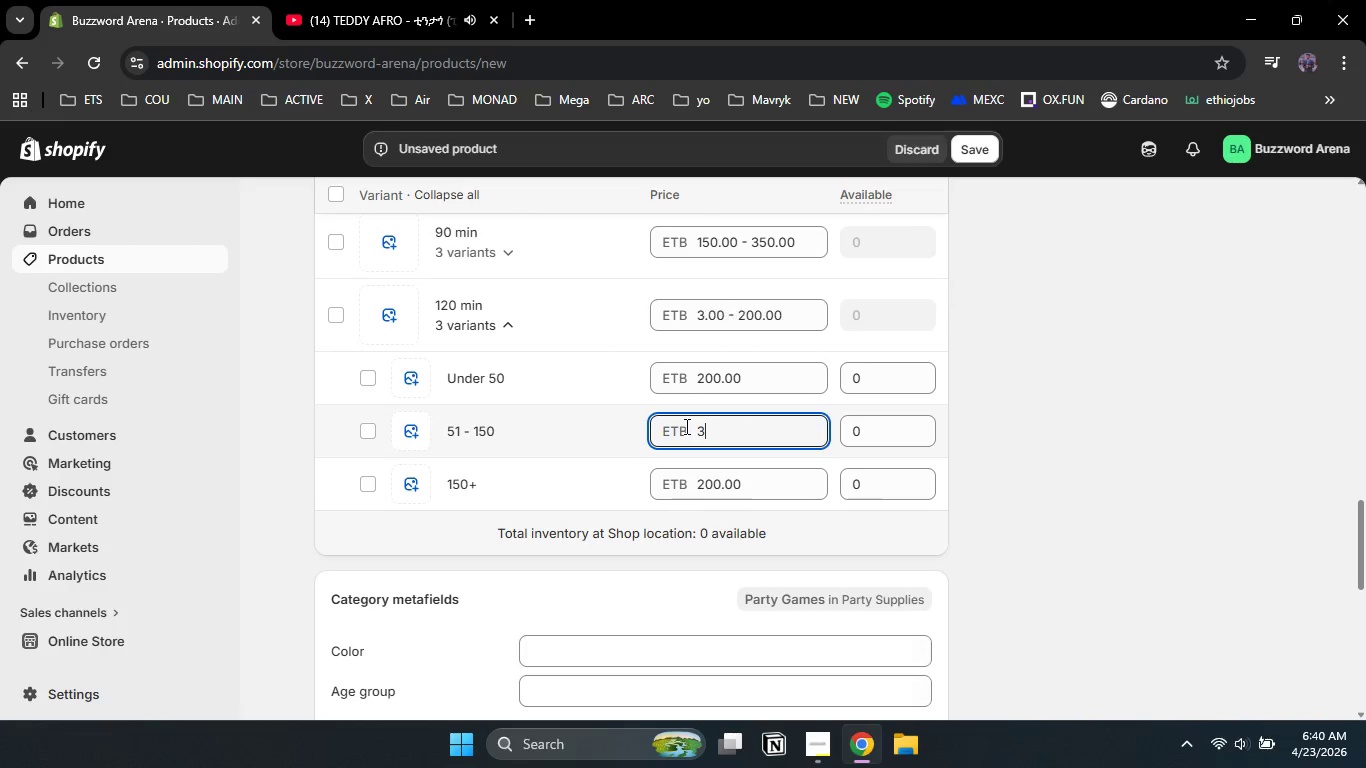 
key(Numpad0)
 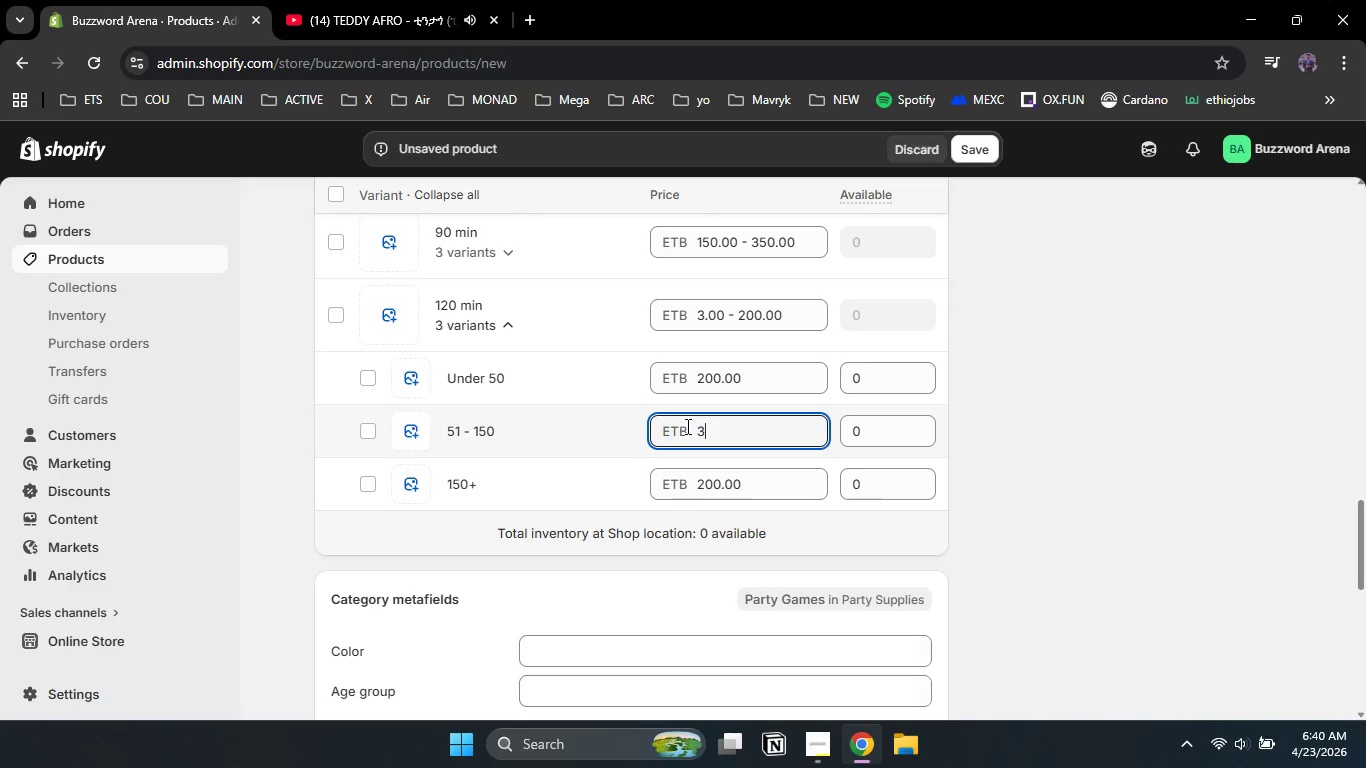 
key(Numpad0)
 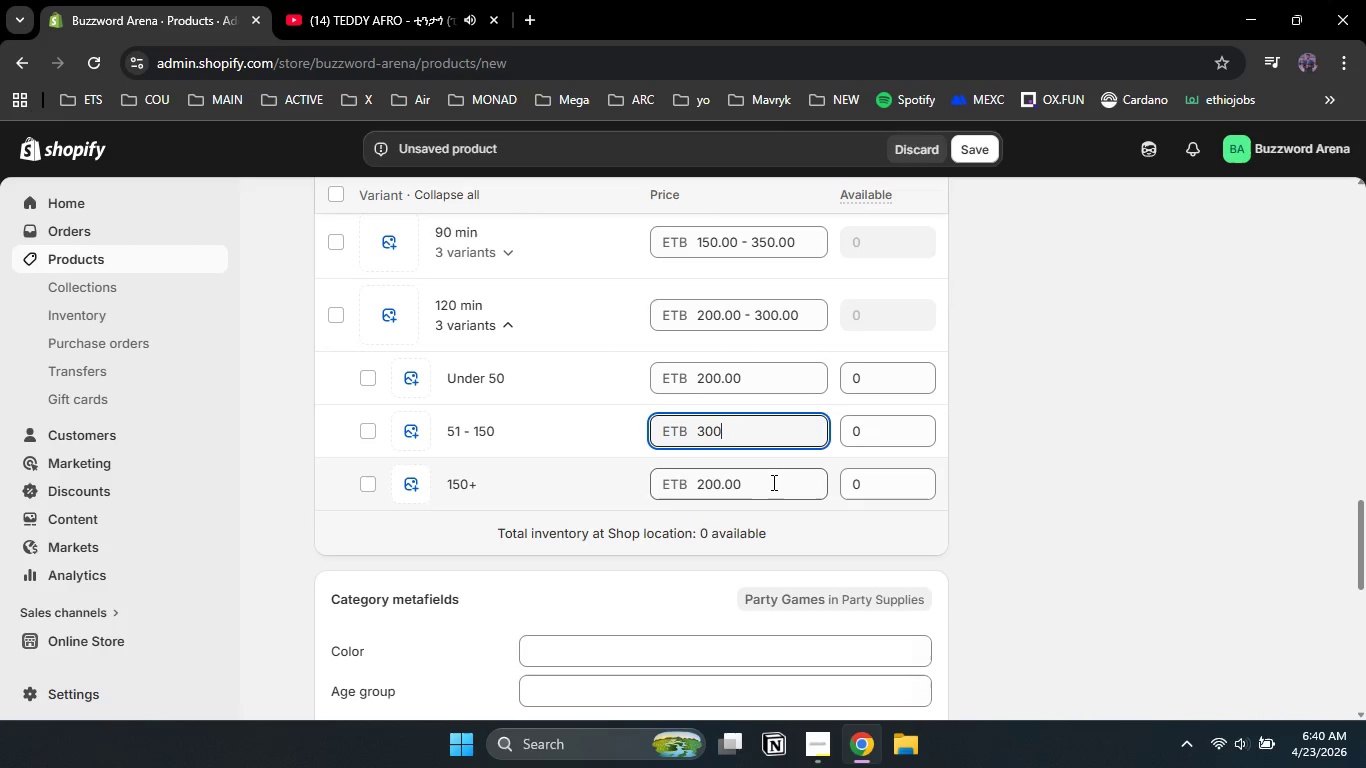 
left_click_drag(start_coordinate=[772, 482], to_coordinate=[675, 467])
 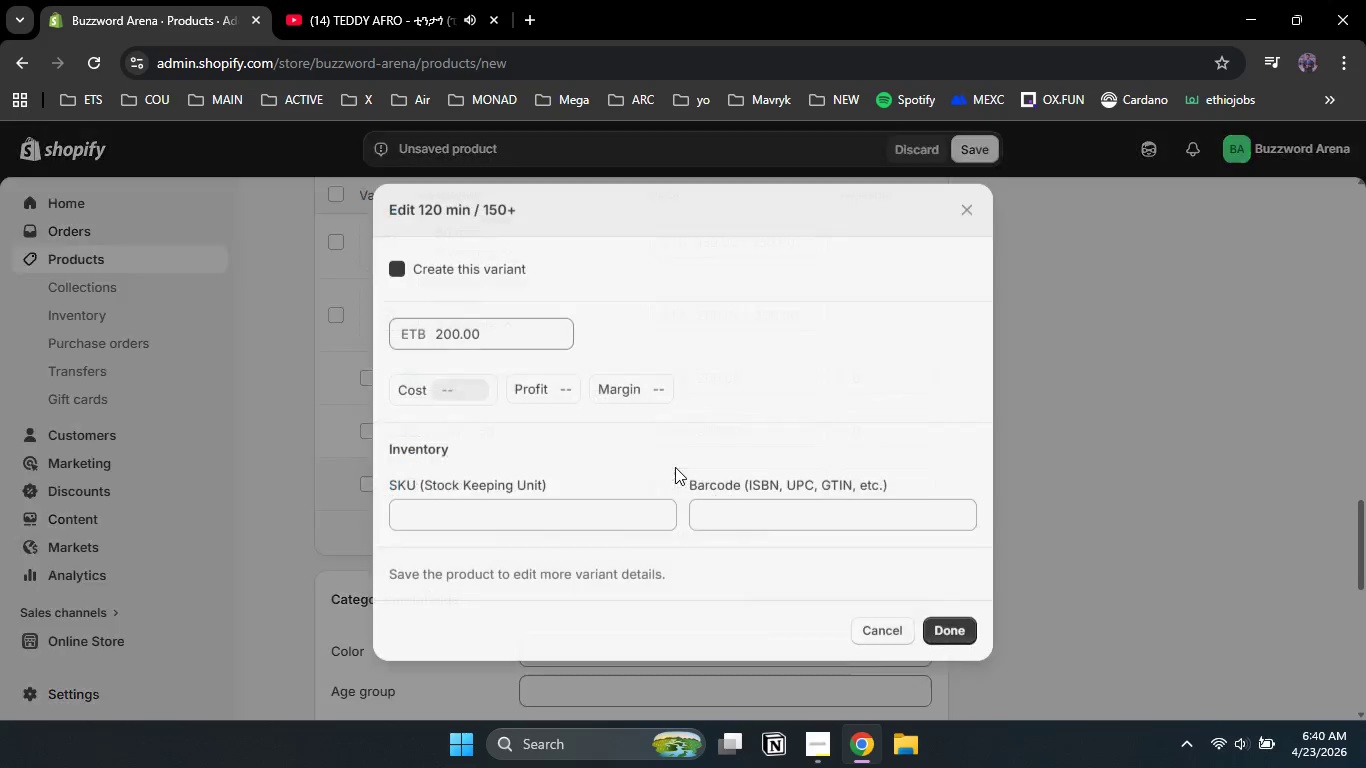 
key(Numpad4)
 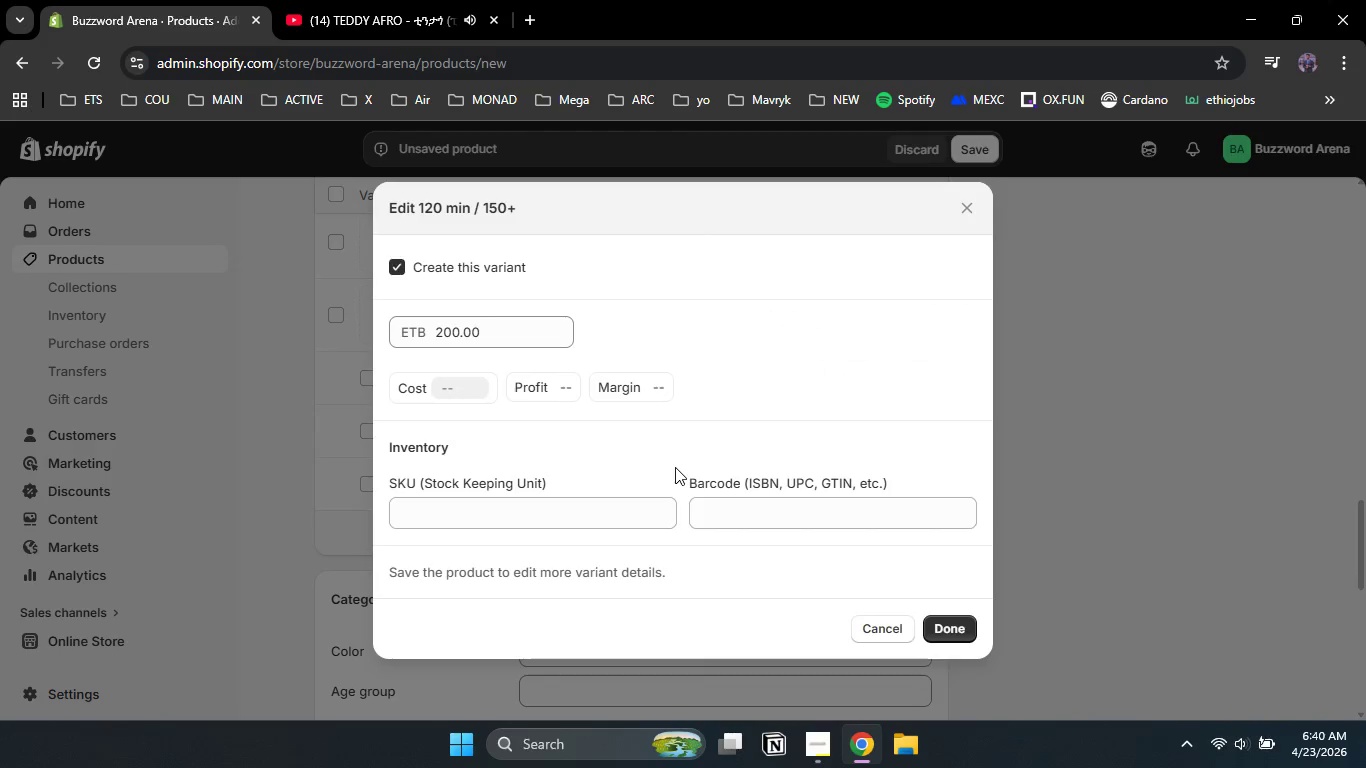 
key(Numpad0)
 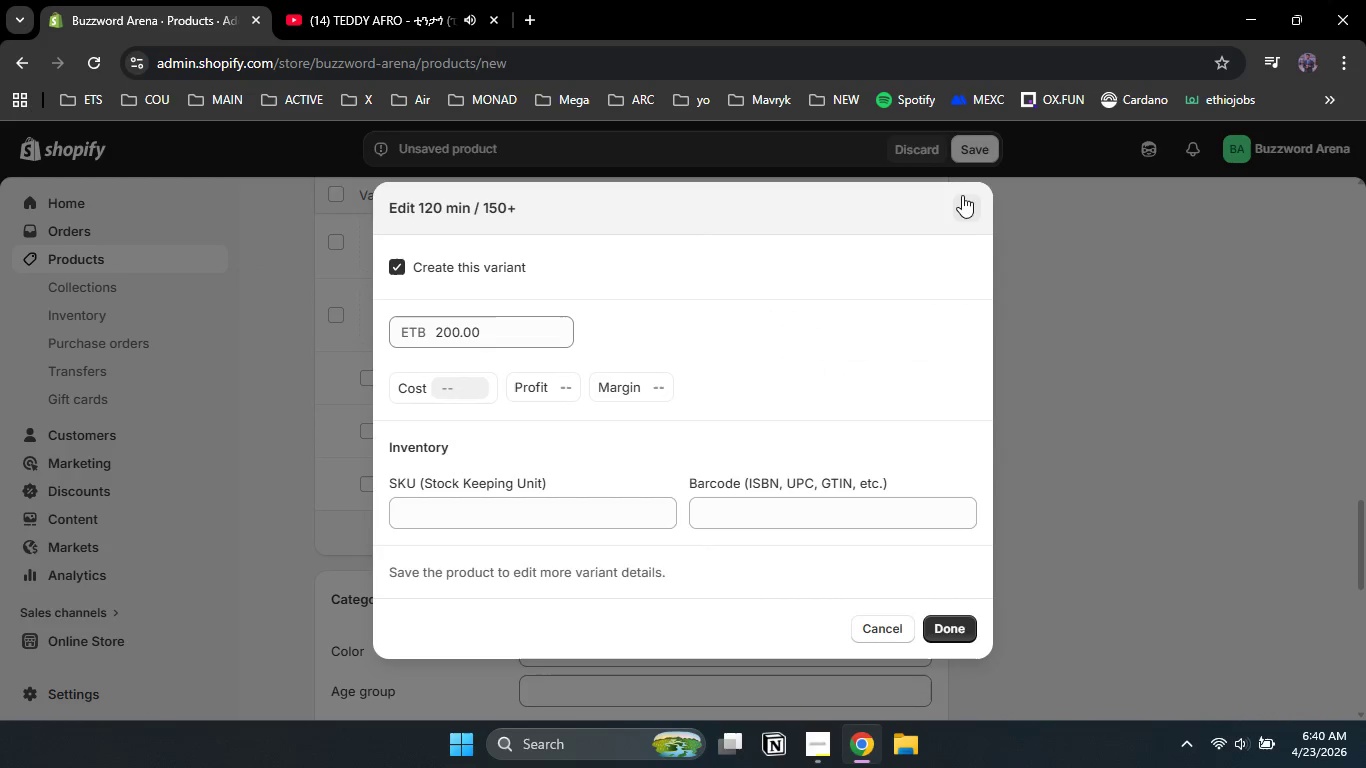 
left_click([962, 203])
 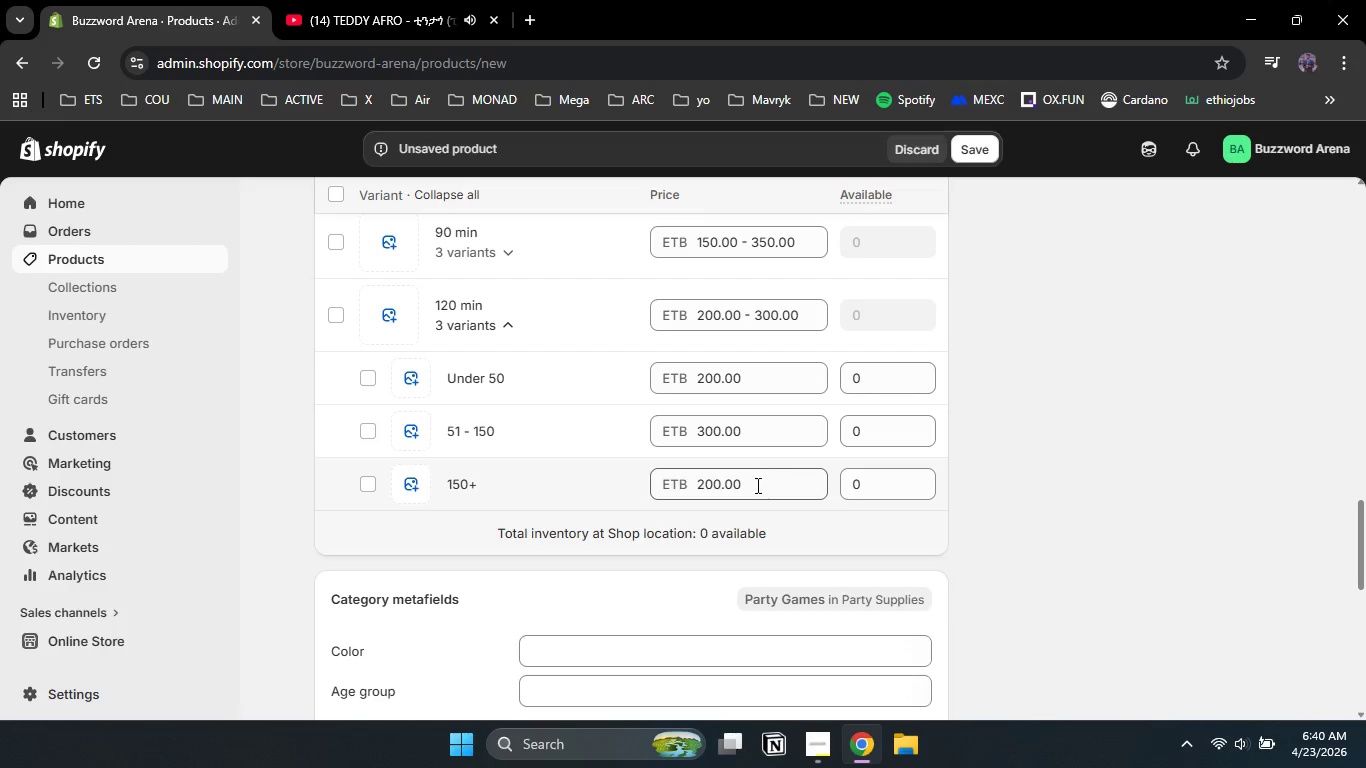 
left_click_drag(start_coordinate=[754, 484], to_coordinate=[747, 482])
 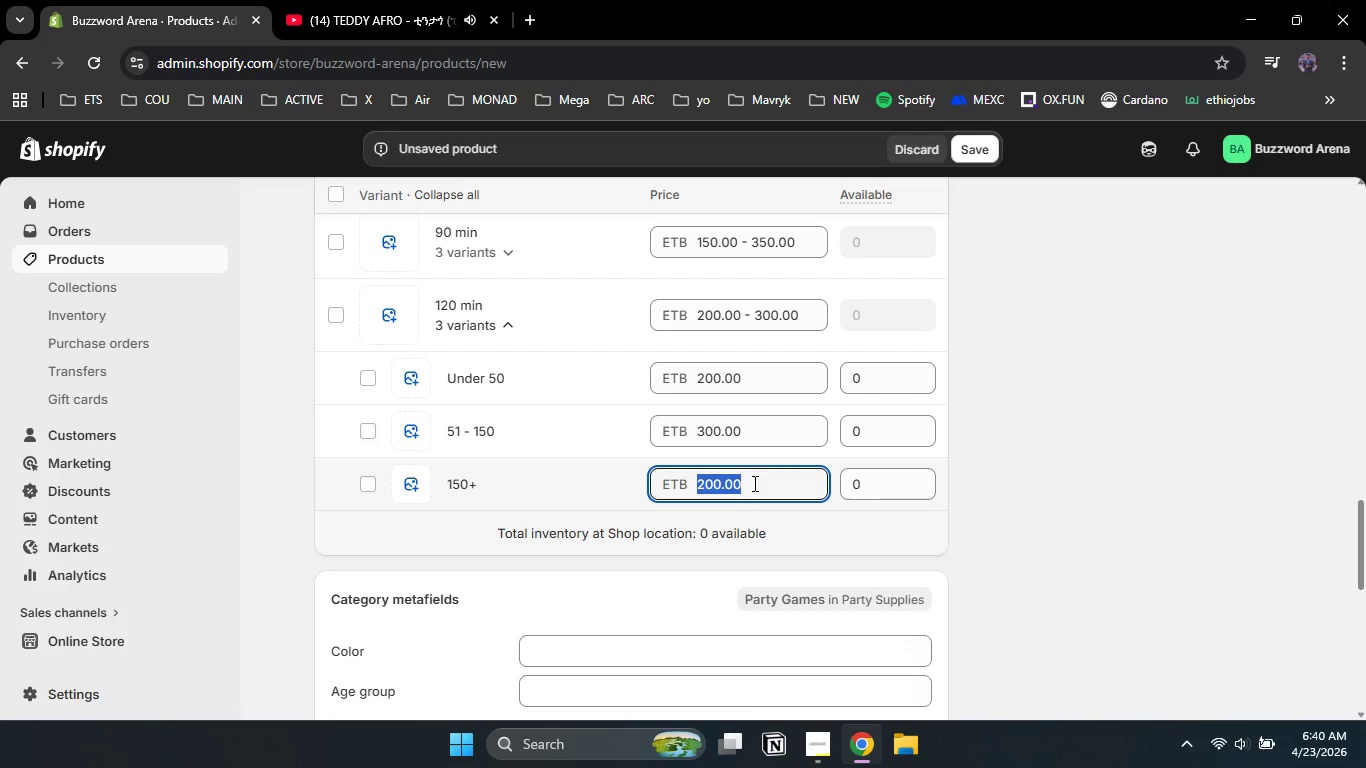 
key(Numpad4)
 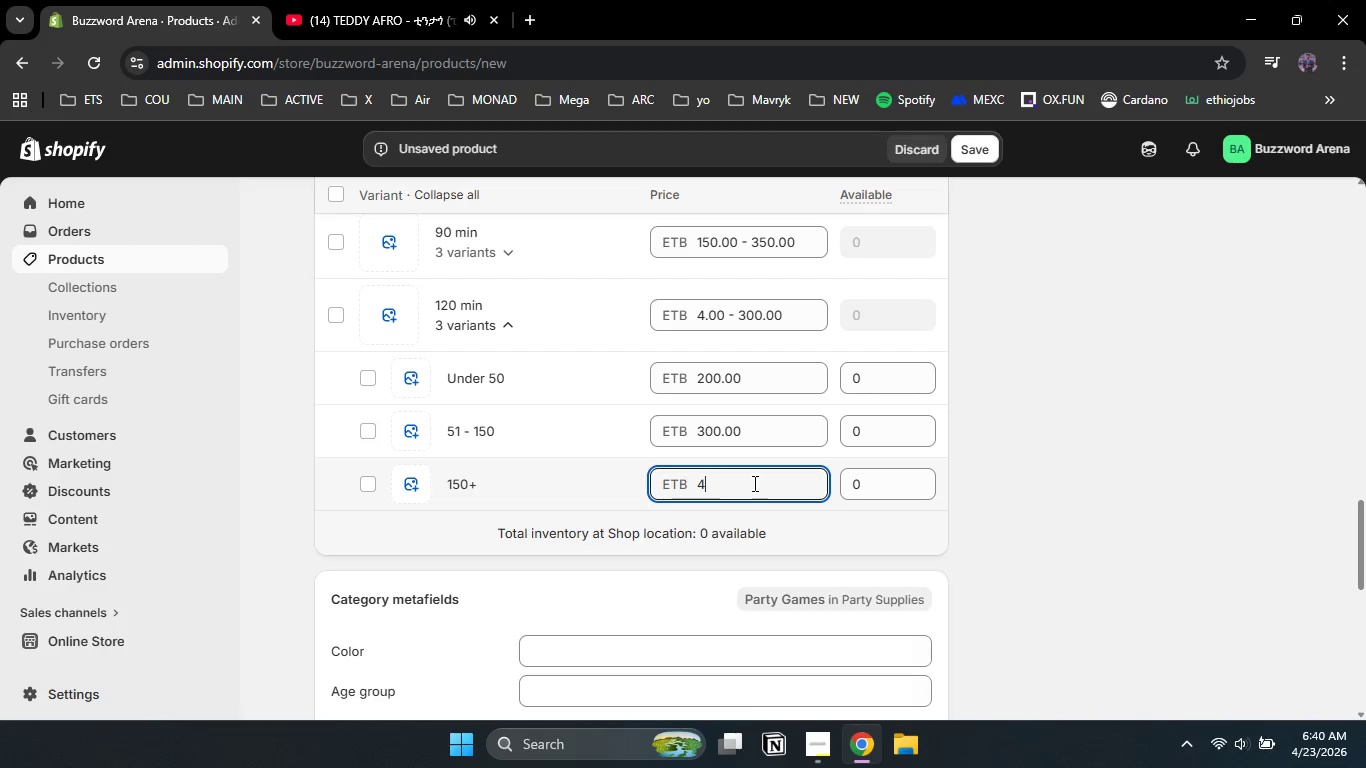 
key(Numpad0)
 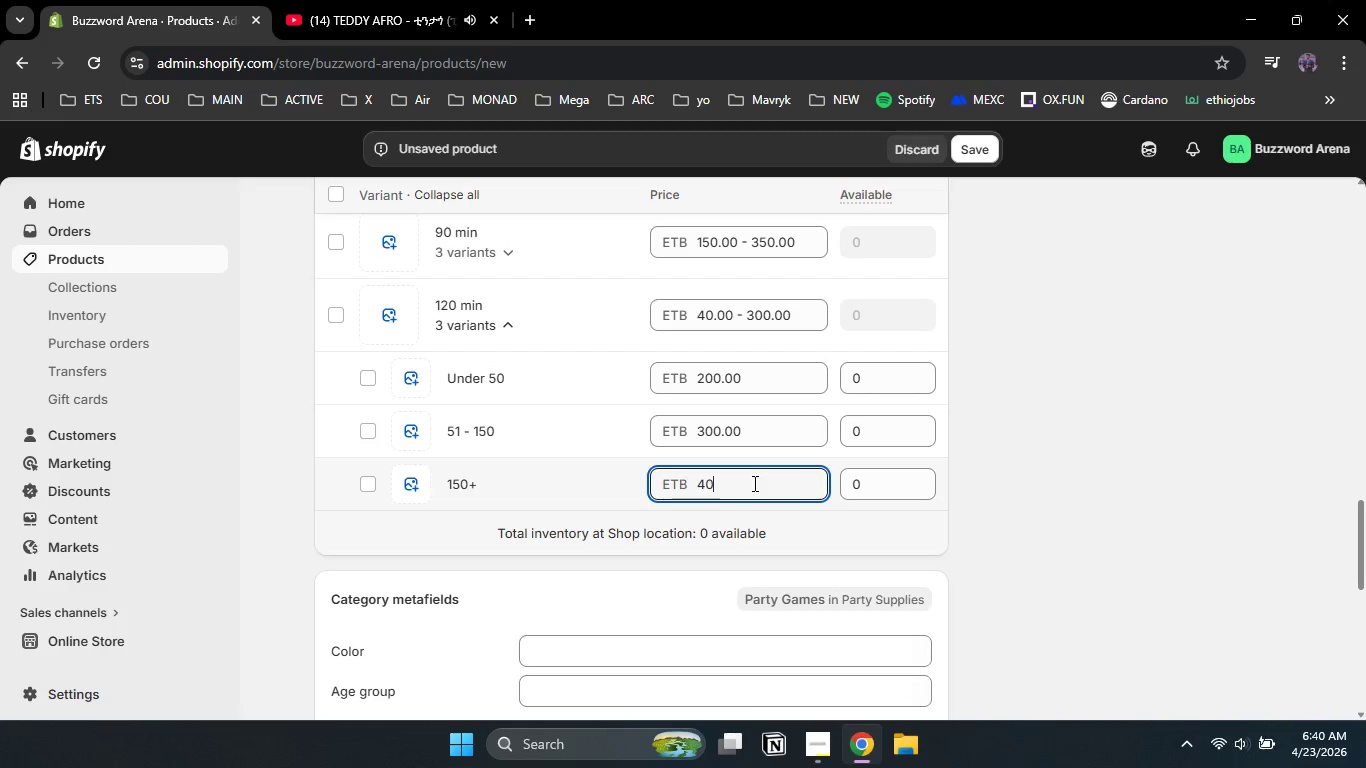 
key(Numpad0)
 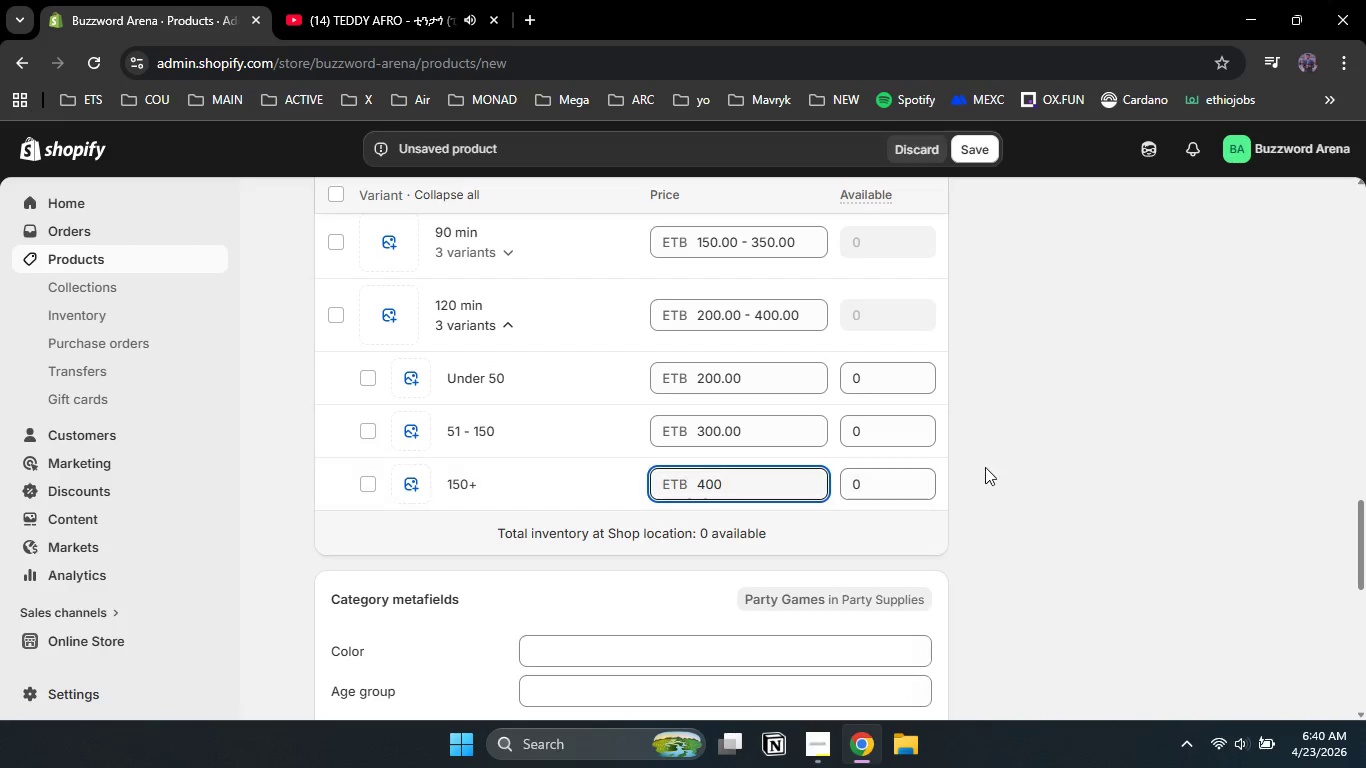 
left_click([1070, 443])
 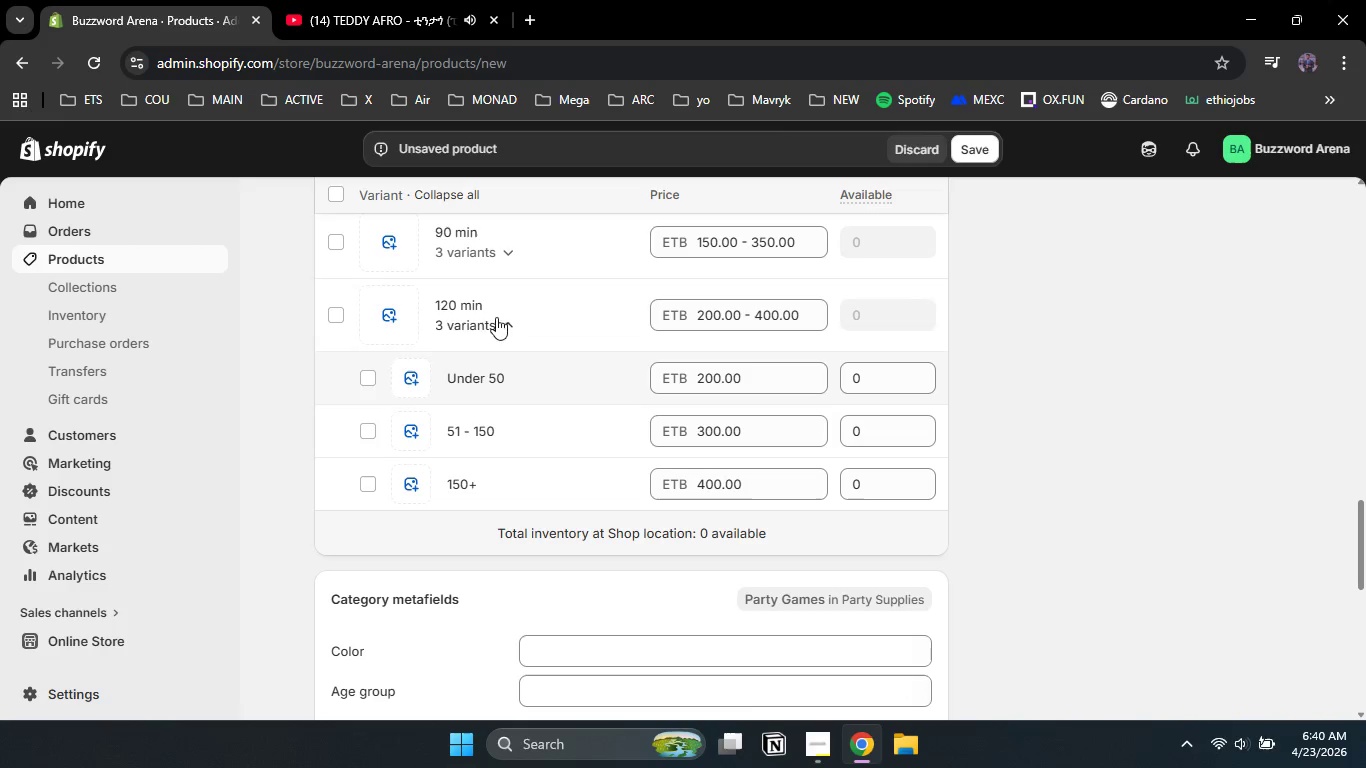 
left_click([506, 316])
 